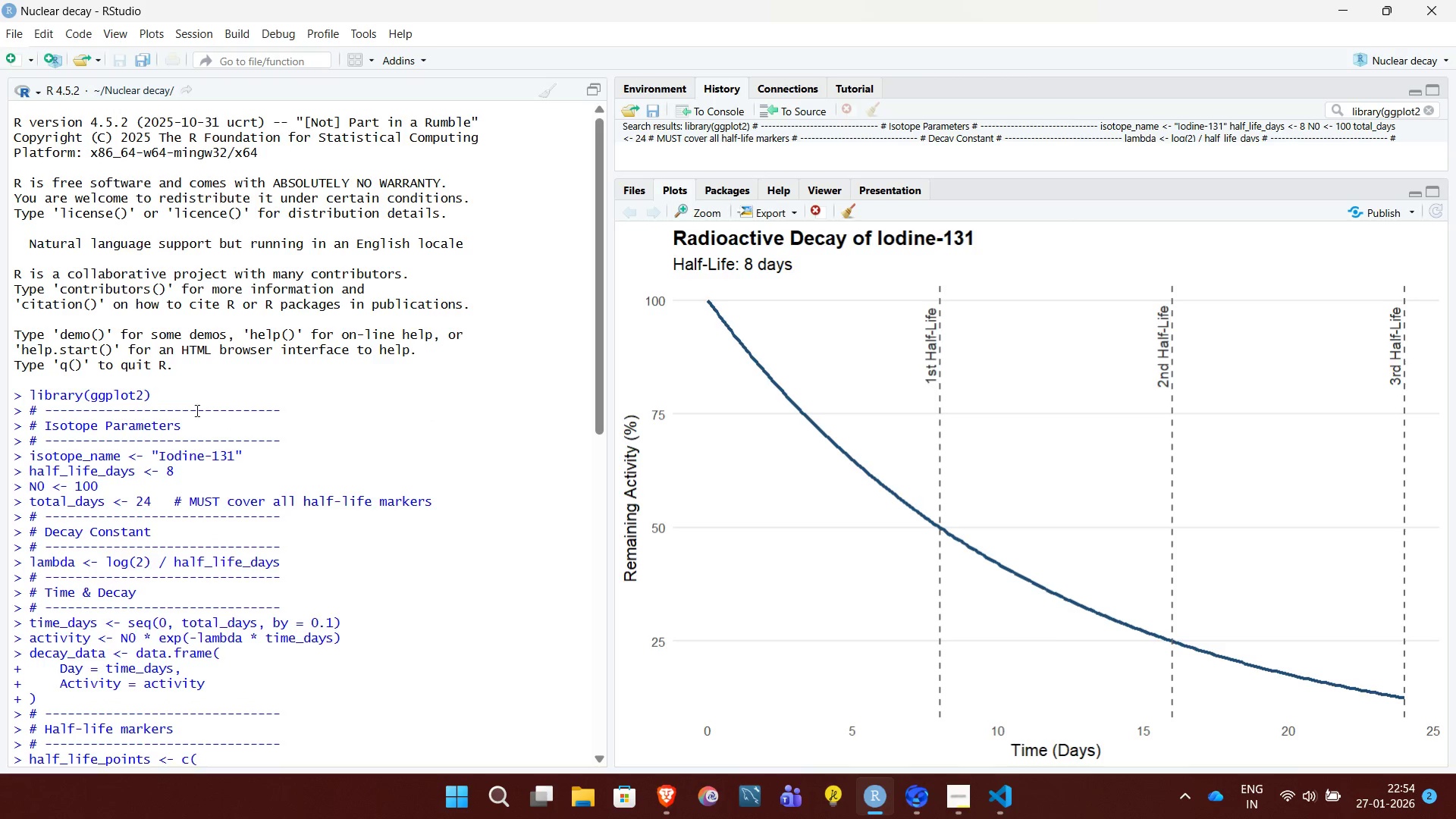 
left_click([12, 36])
 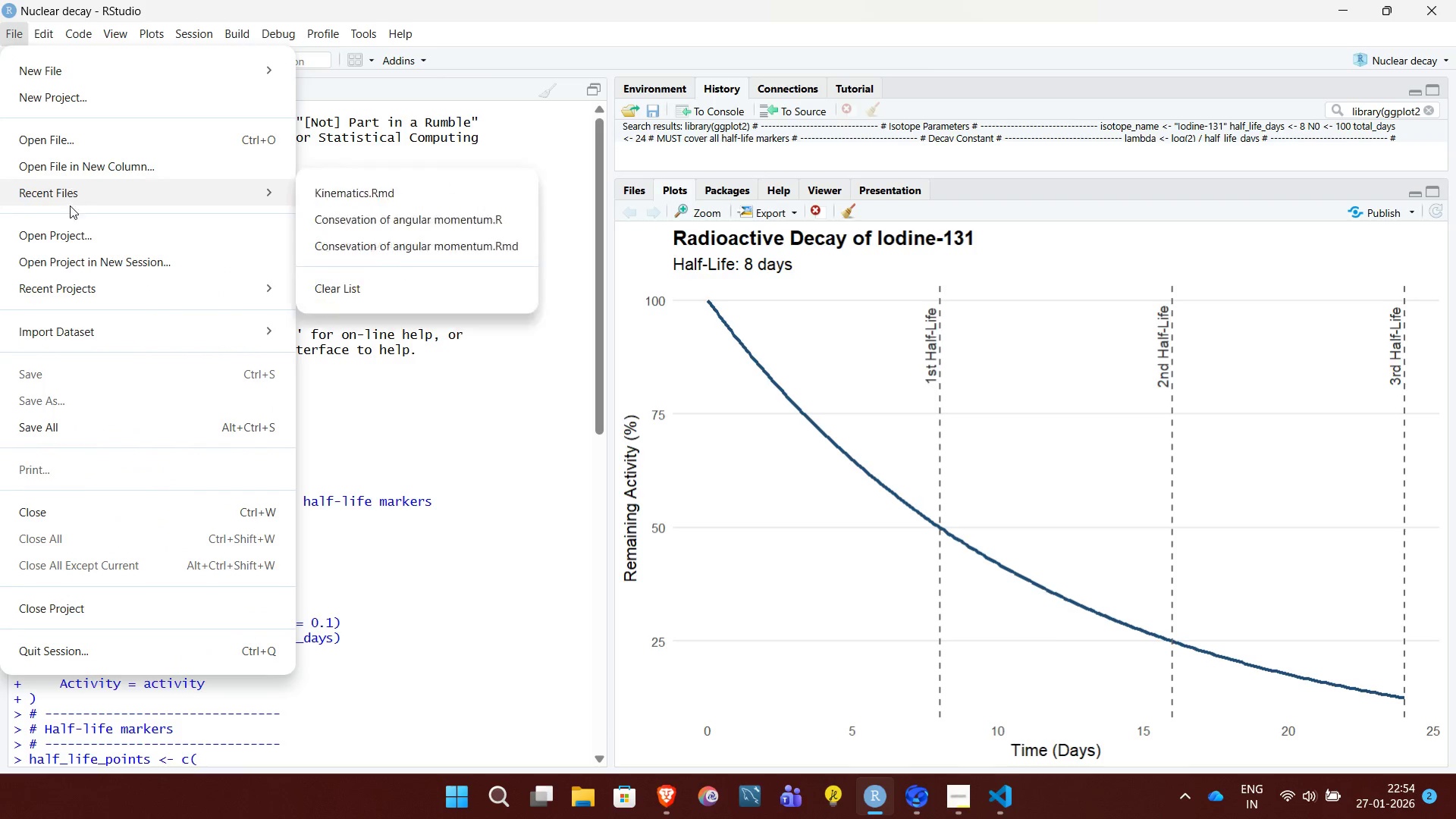 
scroll: coordinate [77, 355], scroll_direction: down, amount: 2.0
 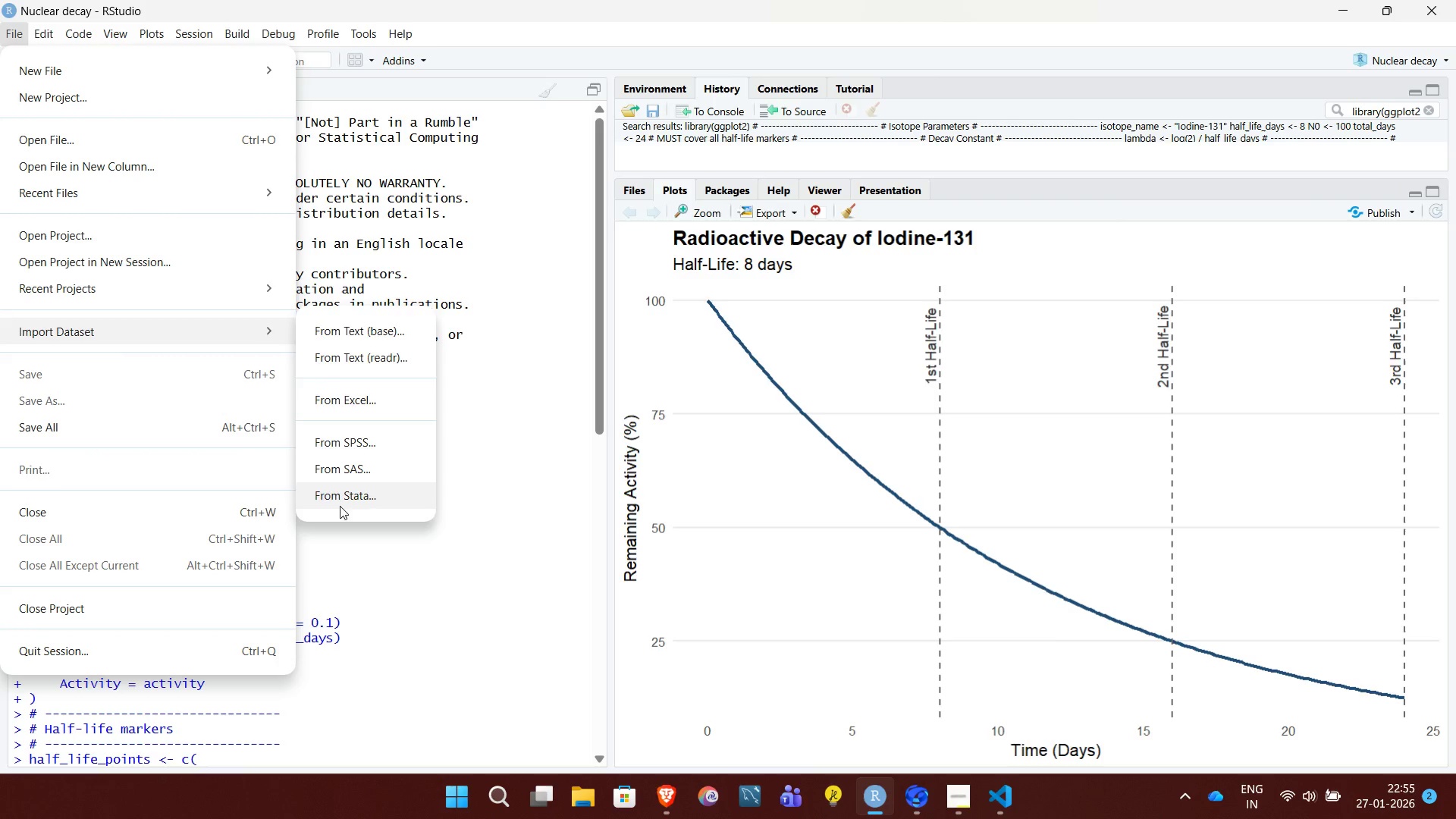 
wait(13.67)
 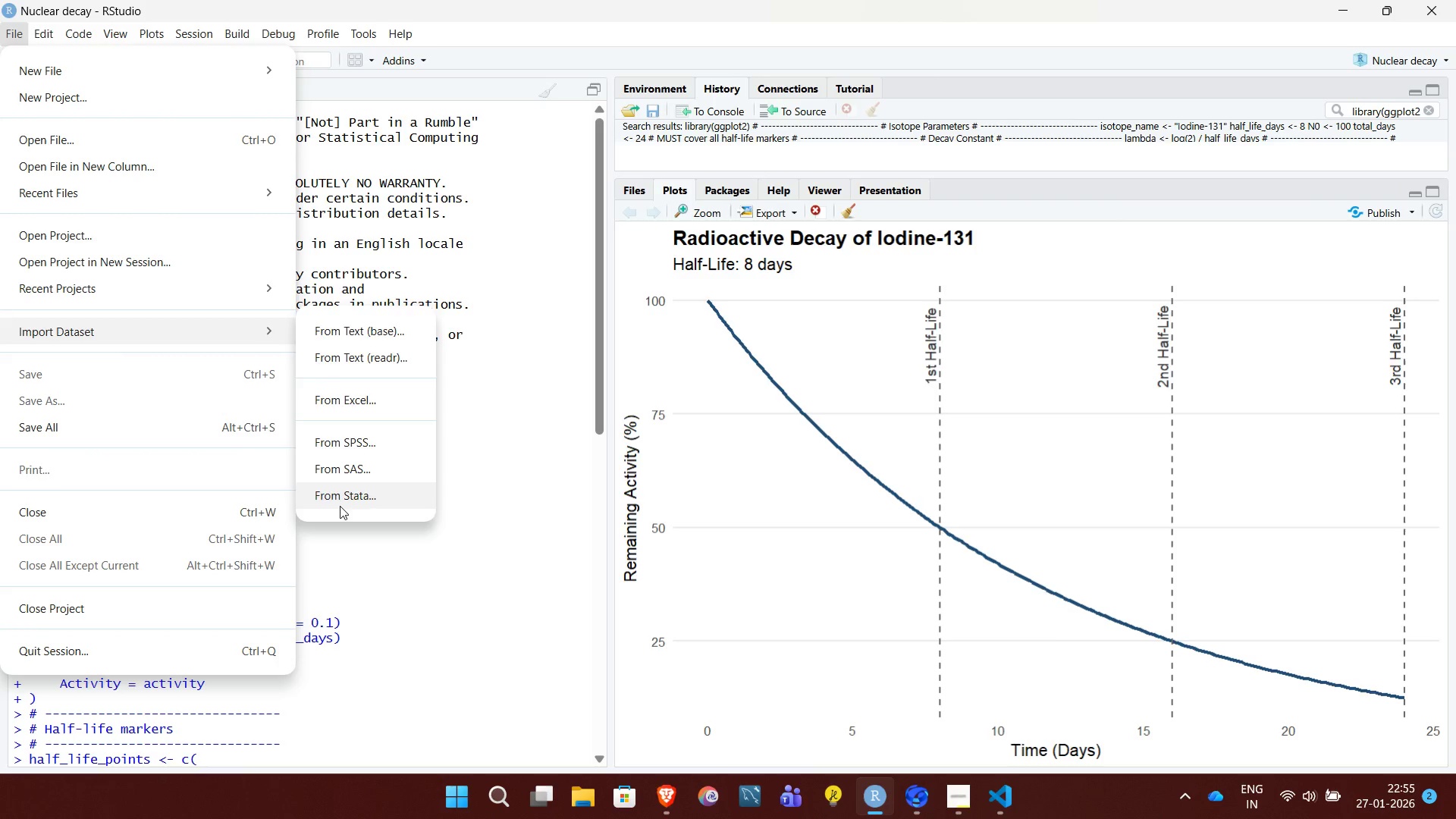 
left_click([319, 50])
 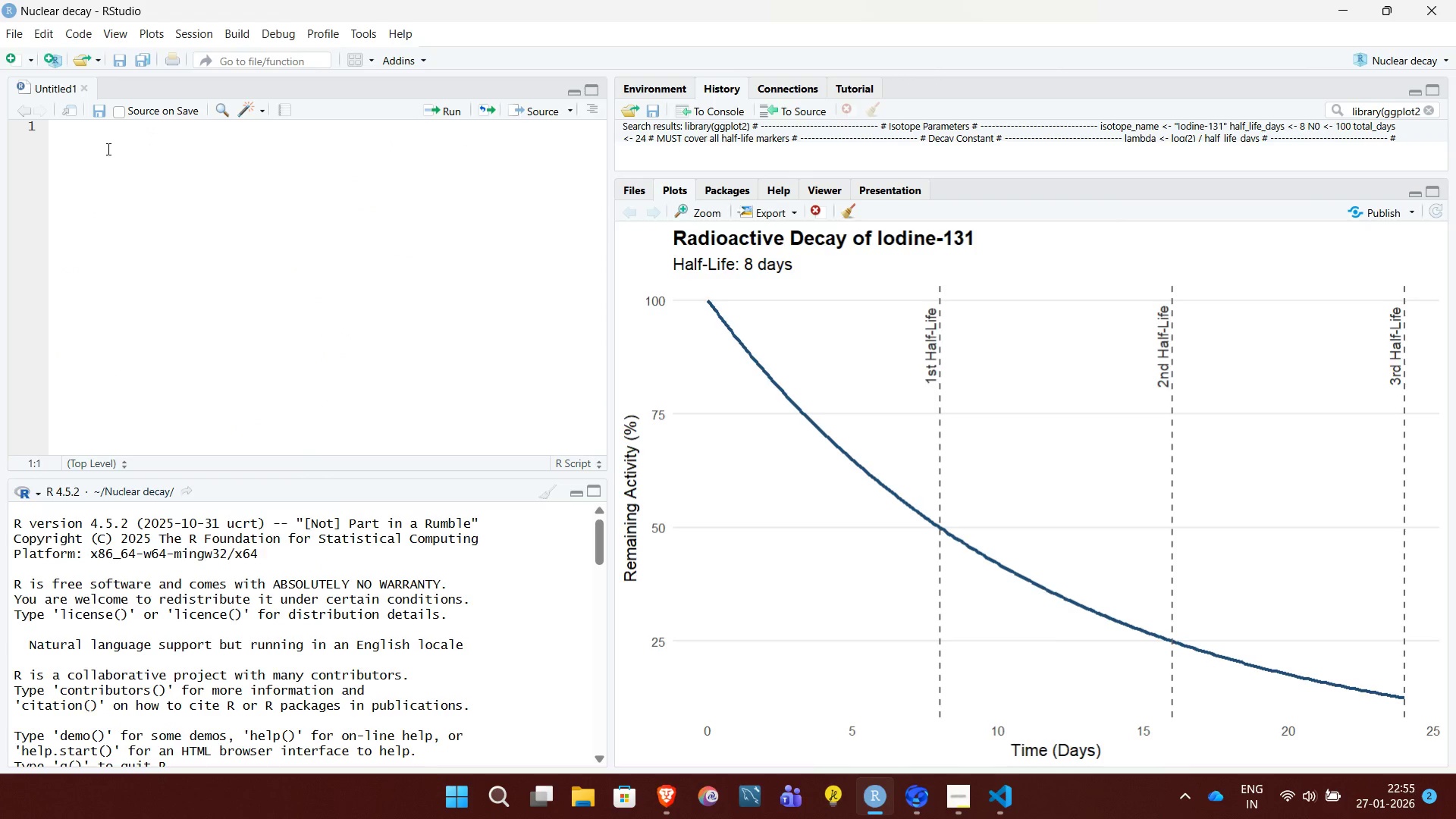 
key(Control+V)
 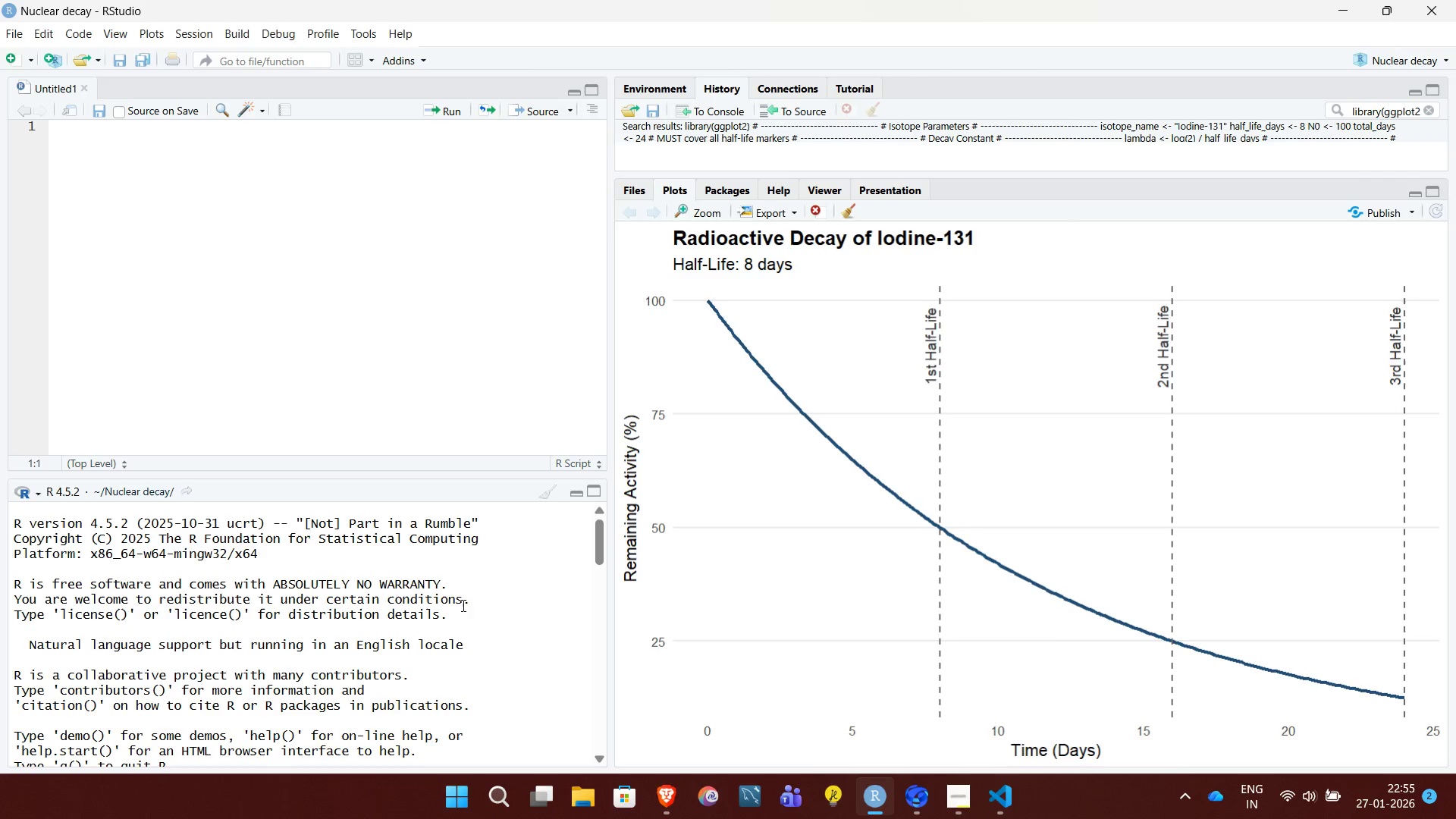 
left_click([999, 795])
 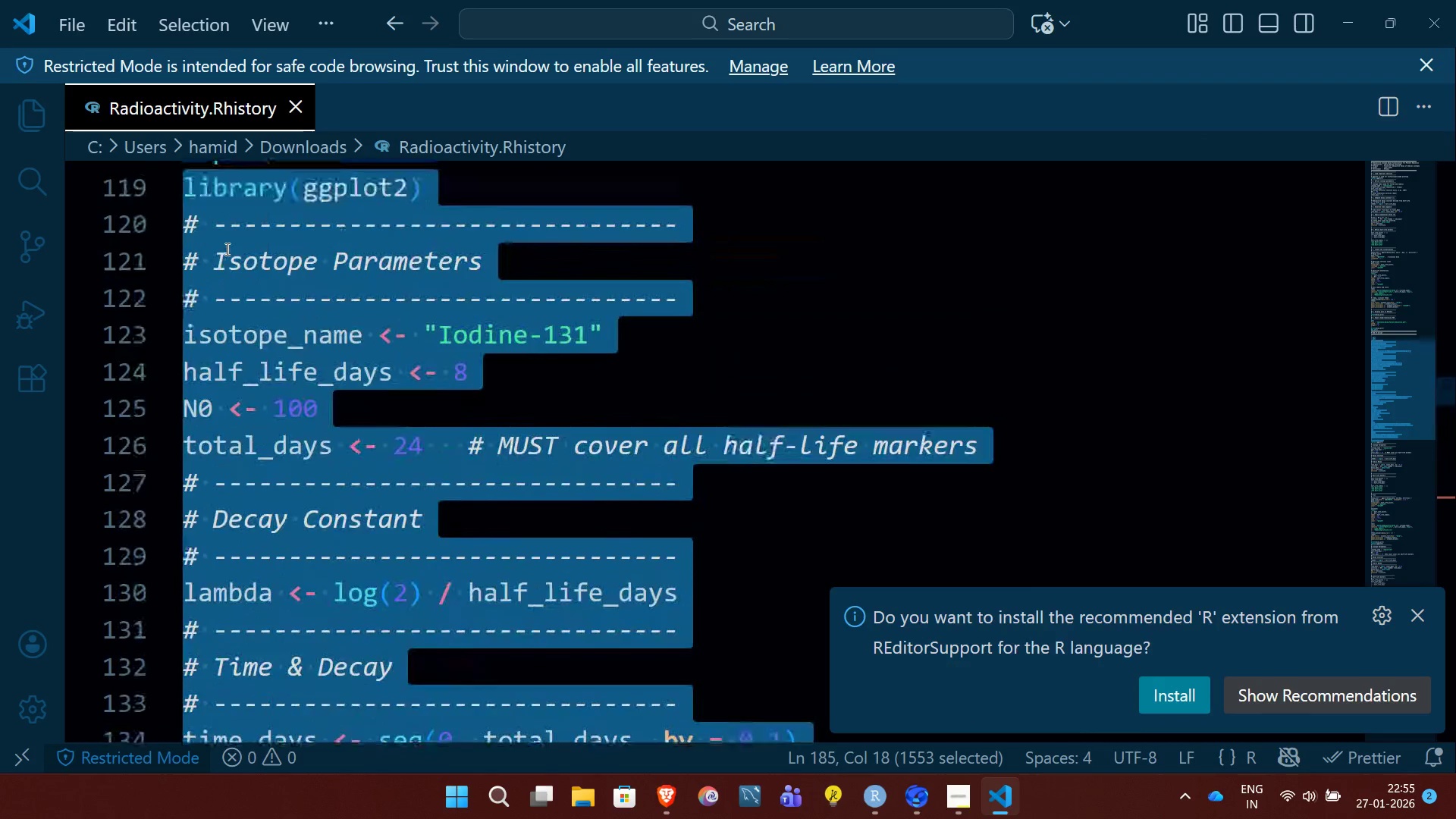 
wait(6.56)
 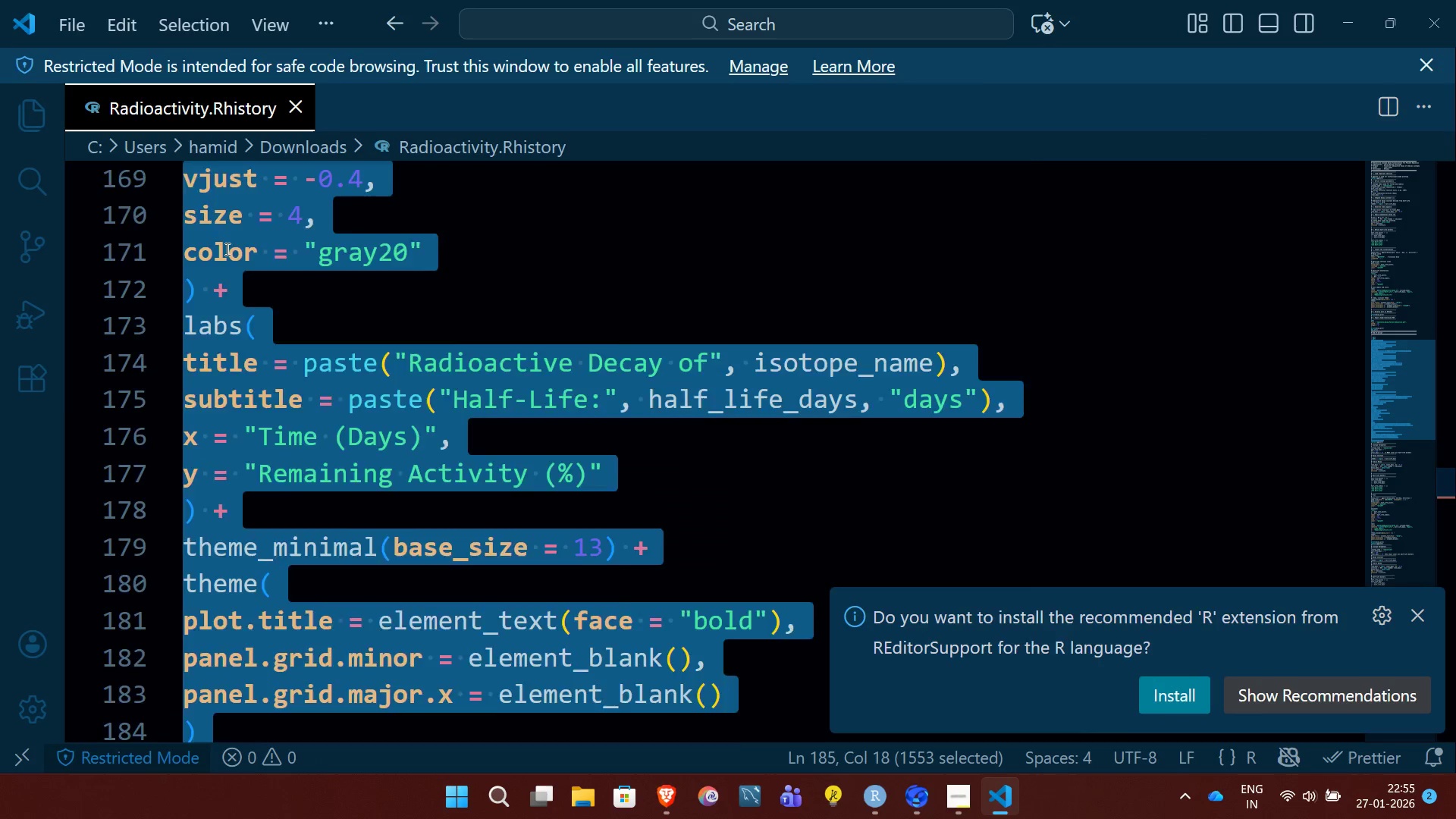 
left_click([211, 309])
 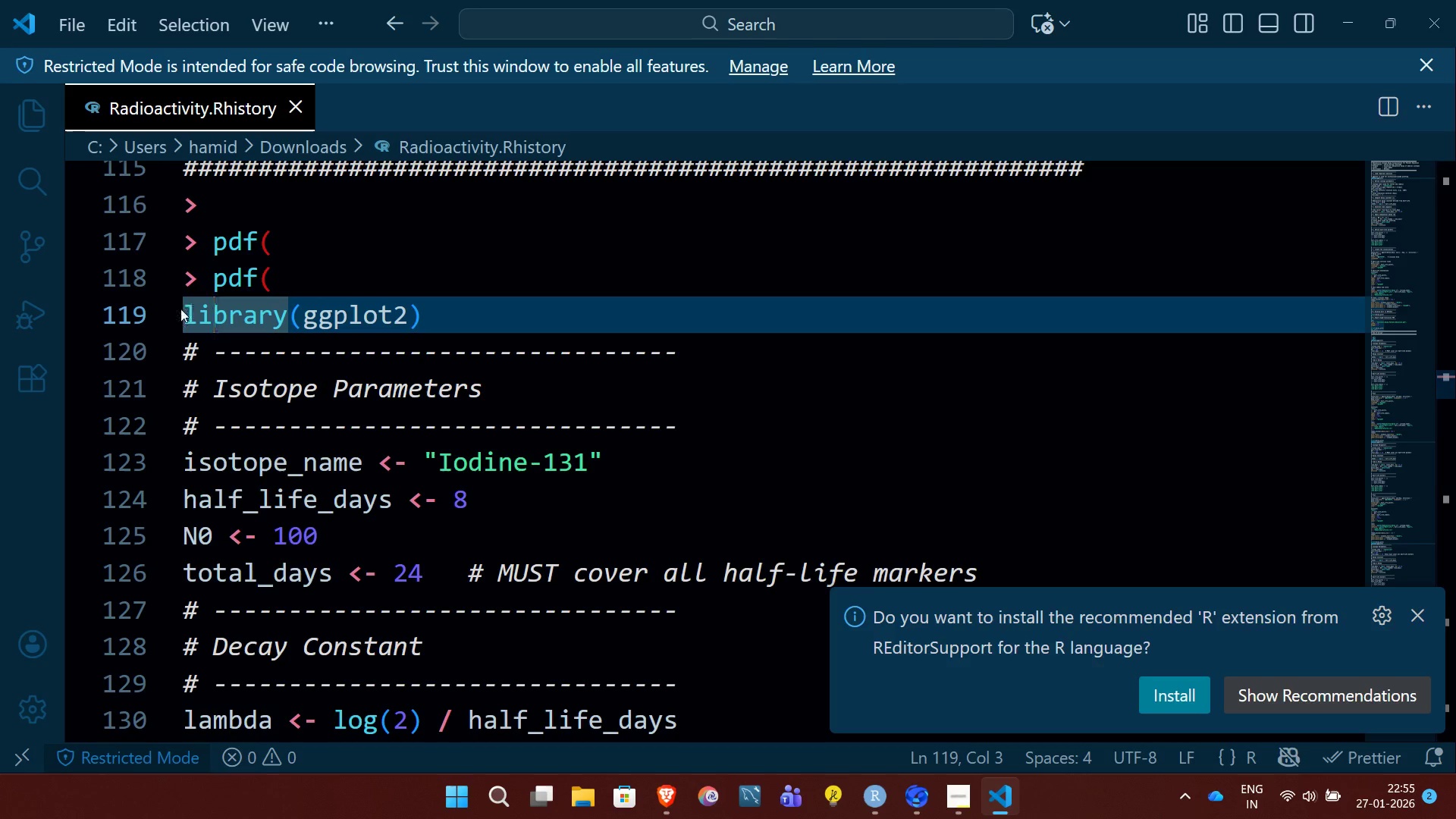 
left_click([180, 309])
 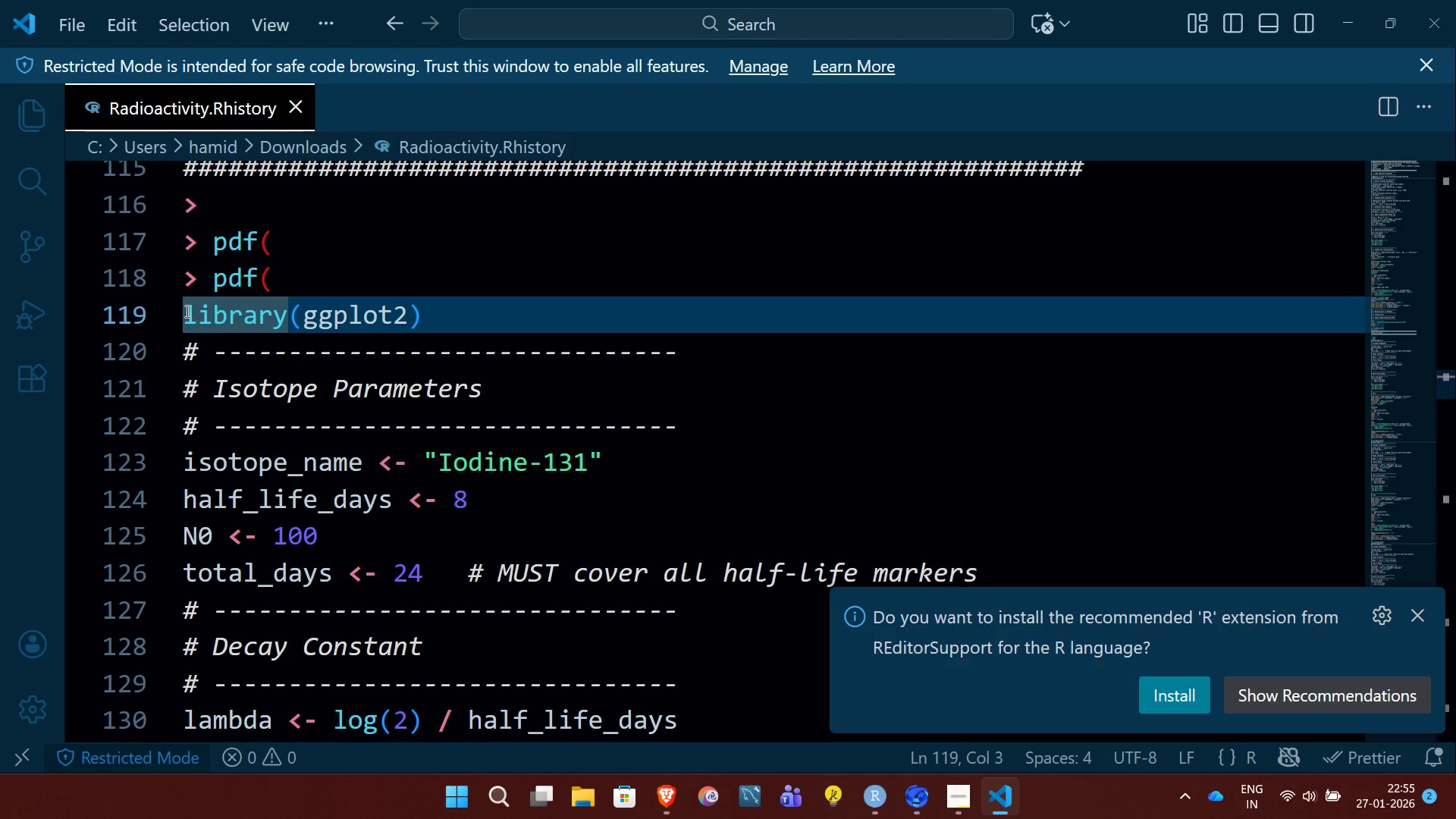 
left_click([187, 311])
 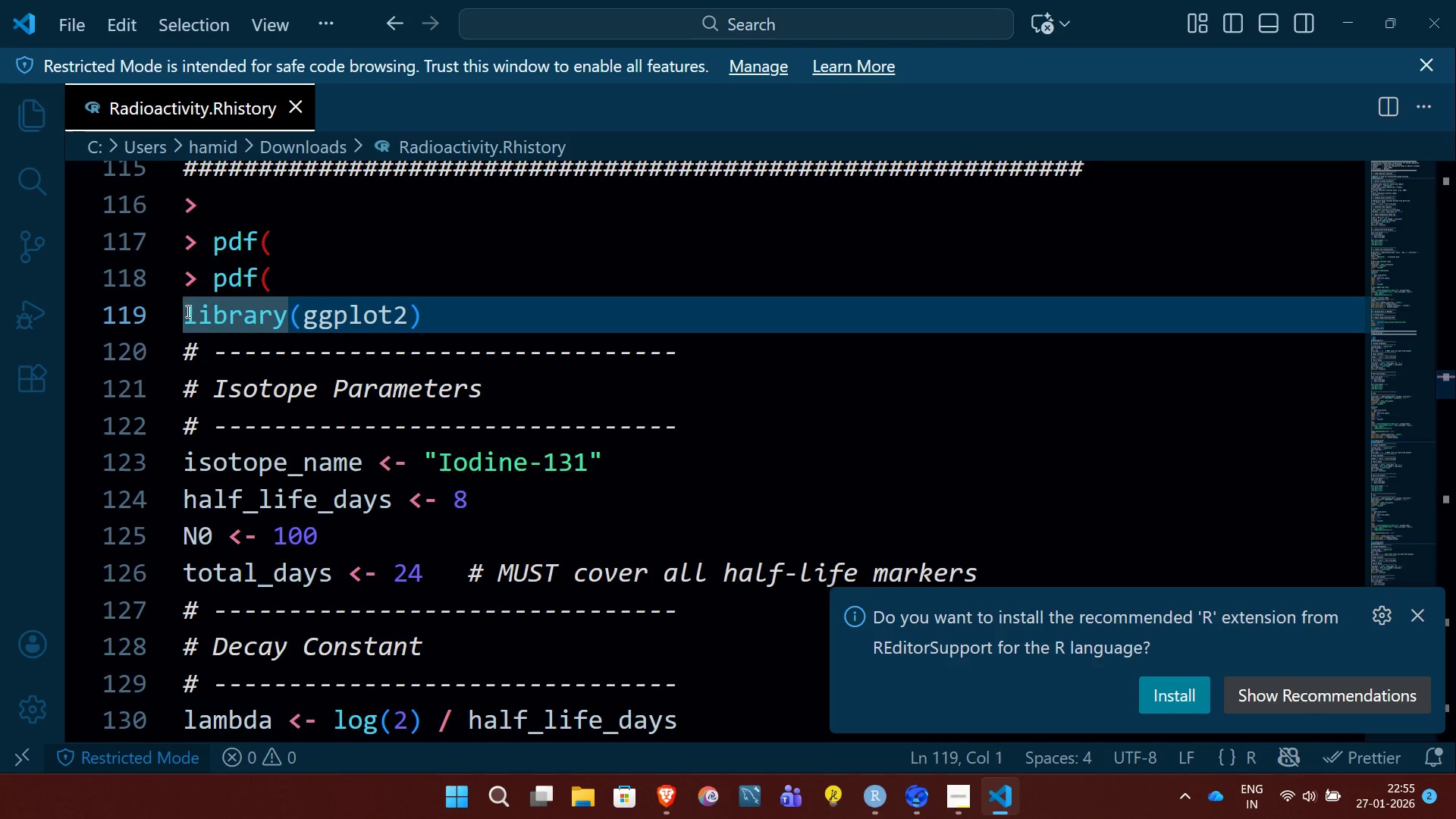 
left_click_drag(start_coordinate=[187, 311], to_coordinate=[469, 333])
 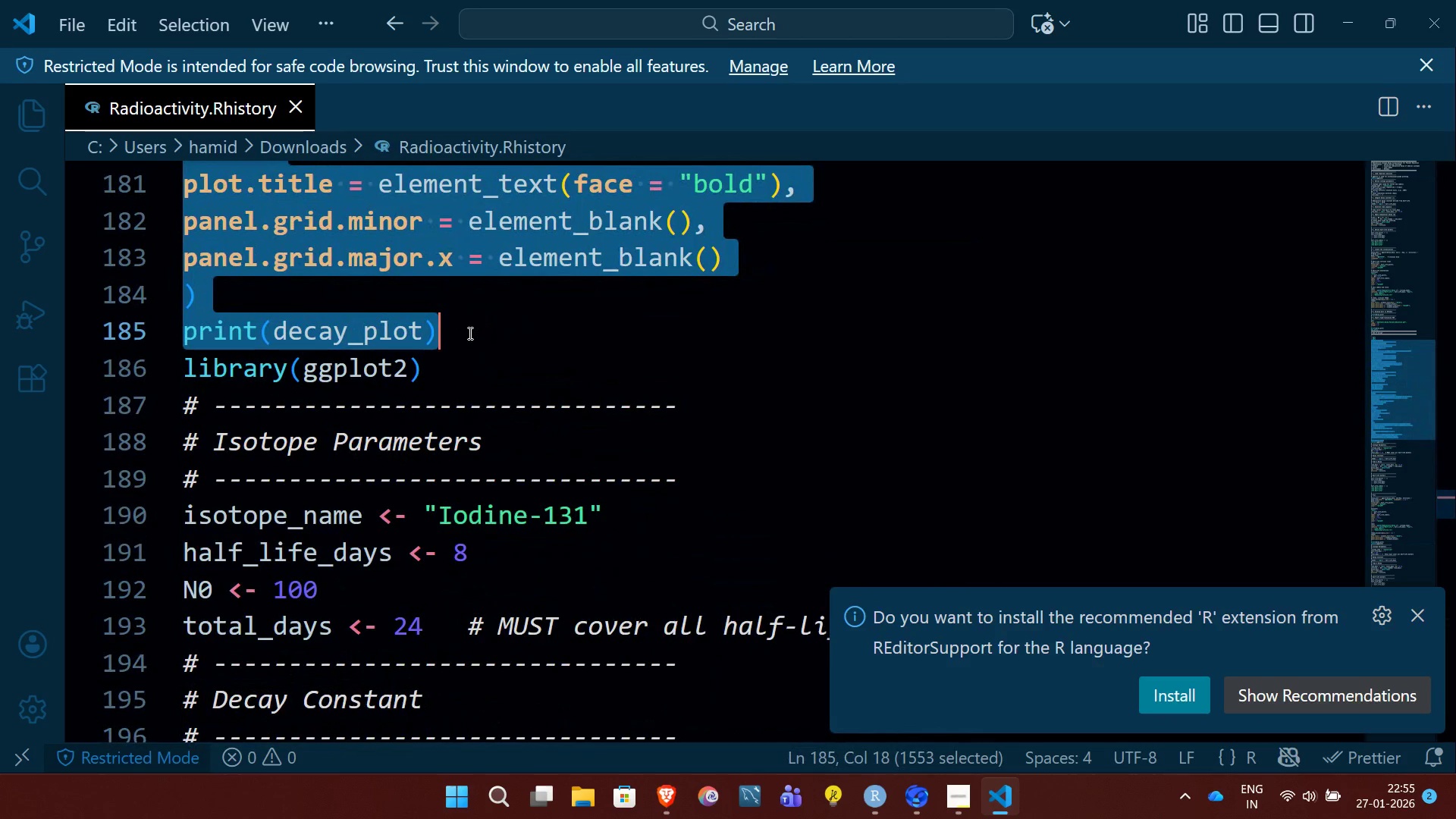 
key(Control+C)
 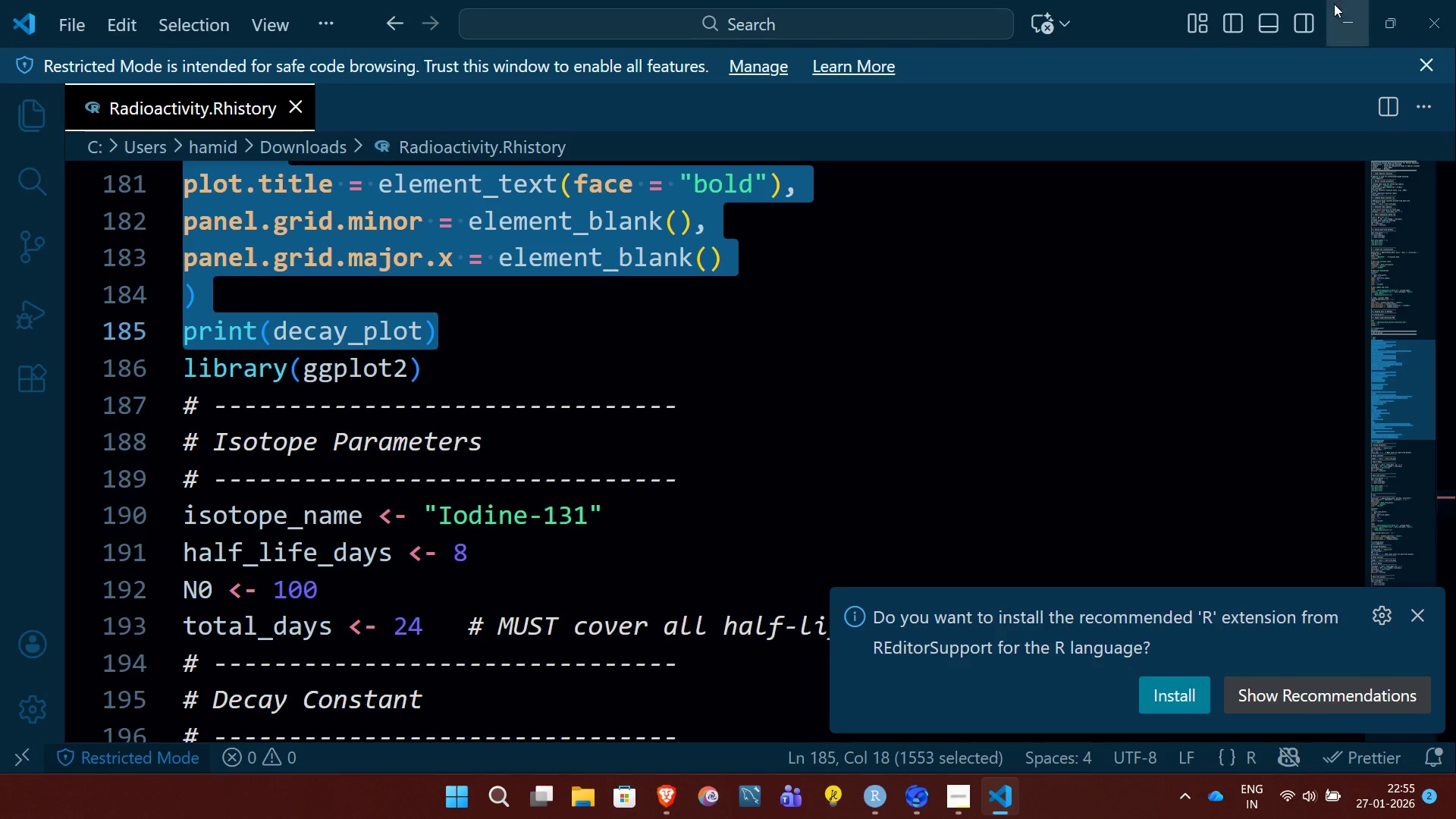 
left_click([1334, 4])
 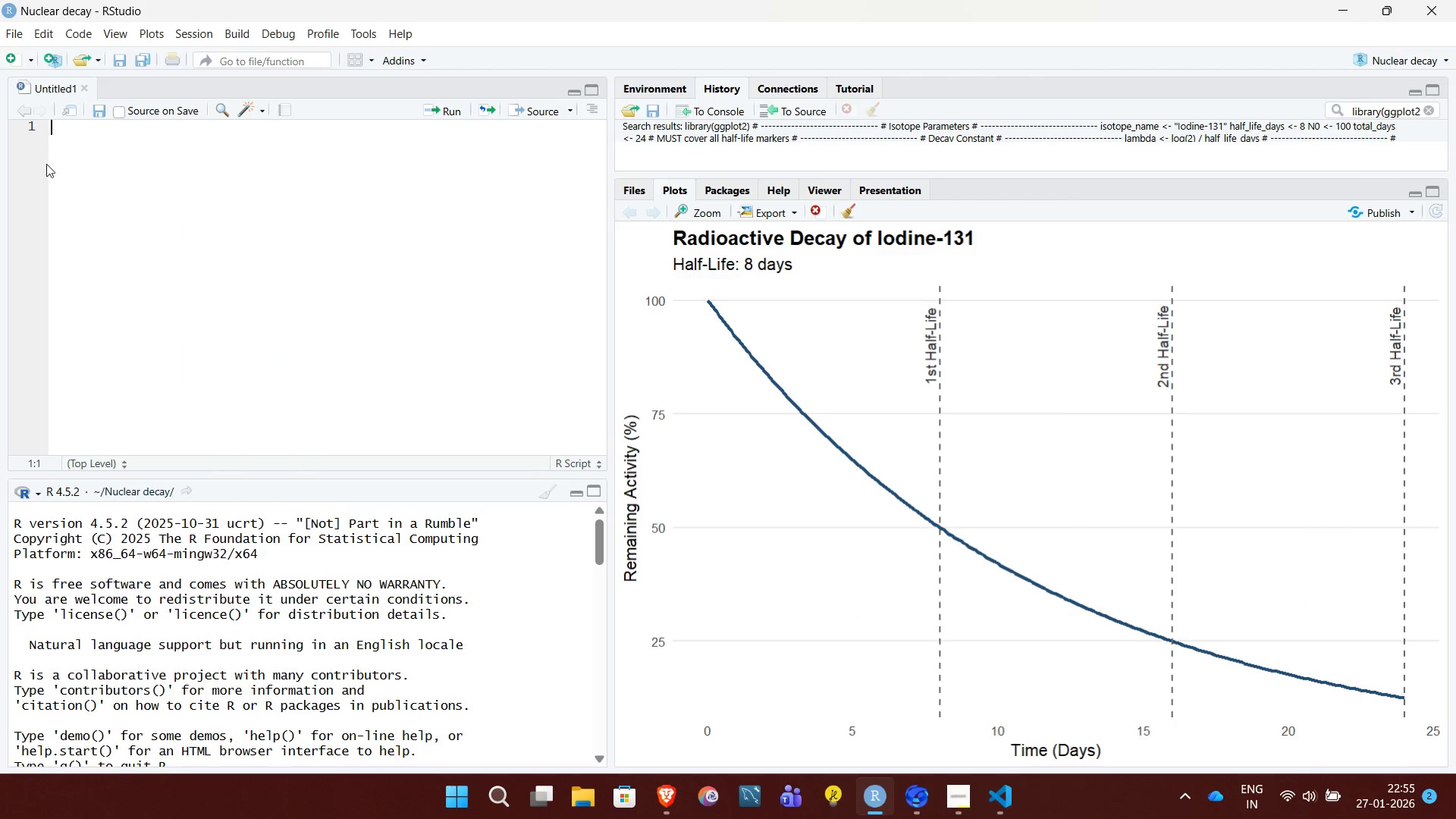 
left_click([76, 146])
 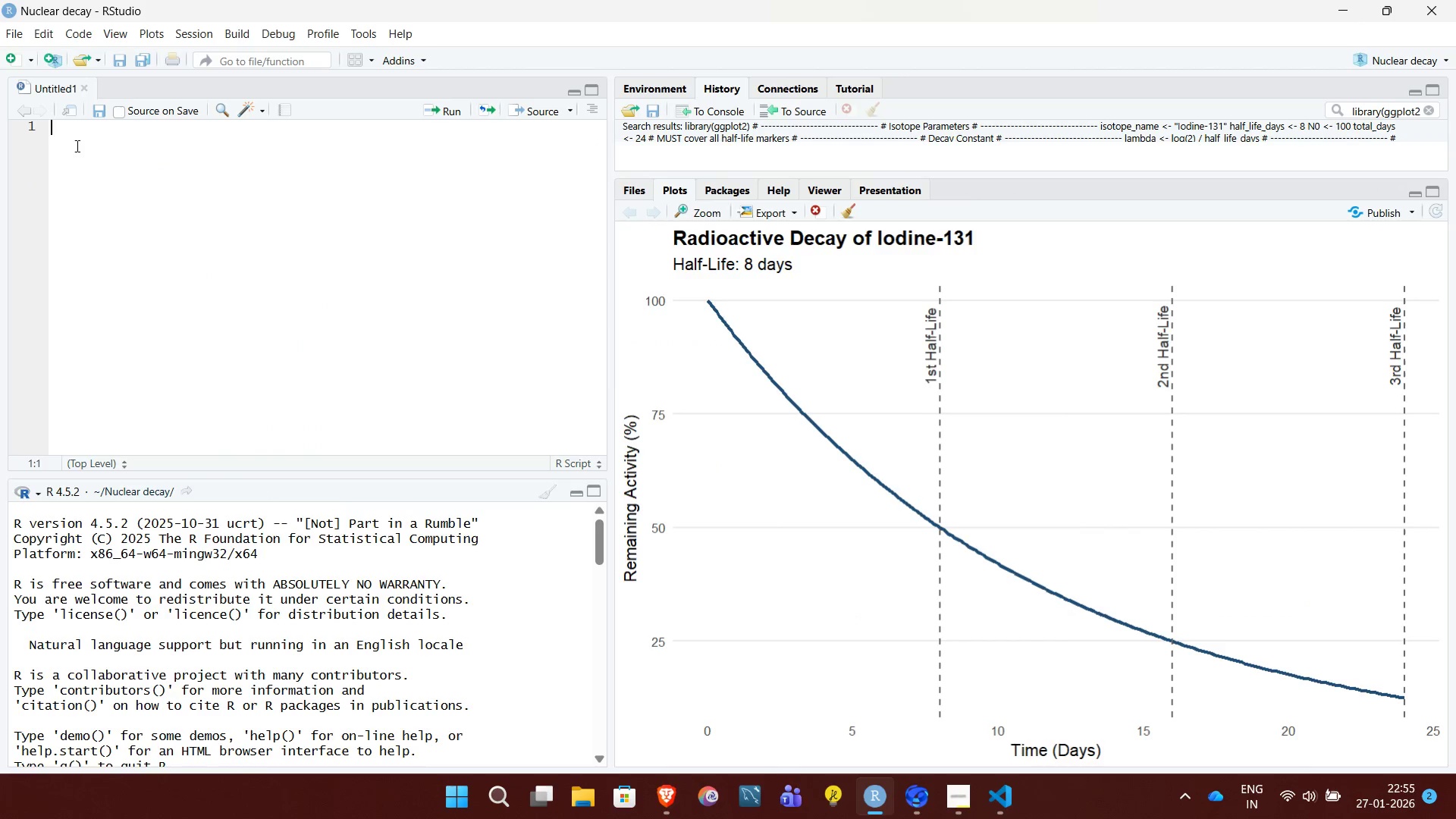 
key(Control+V)
 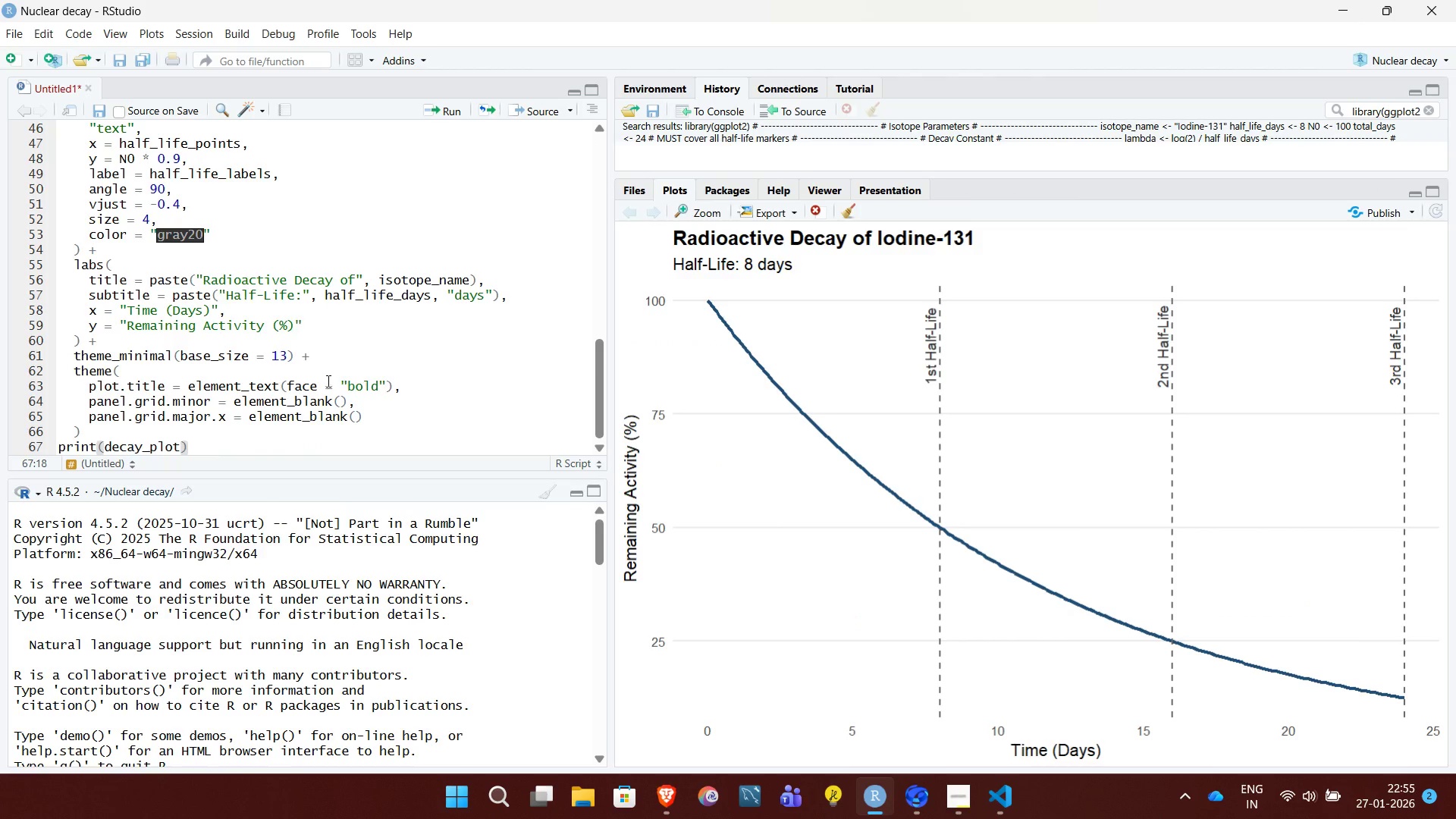 
key(Enter)
 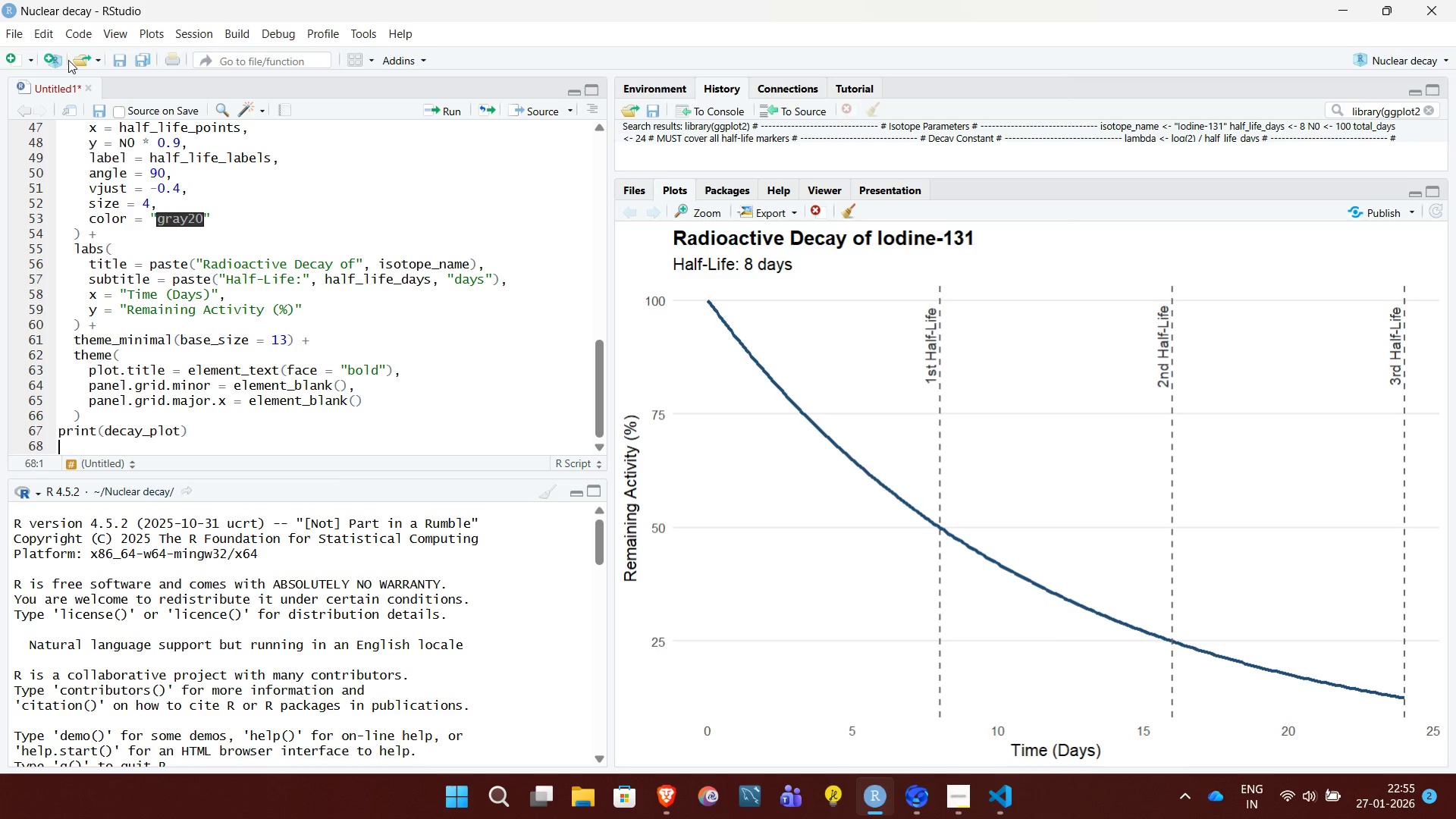 
wait(5.22)
 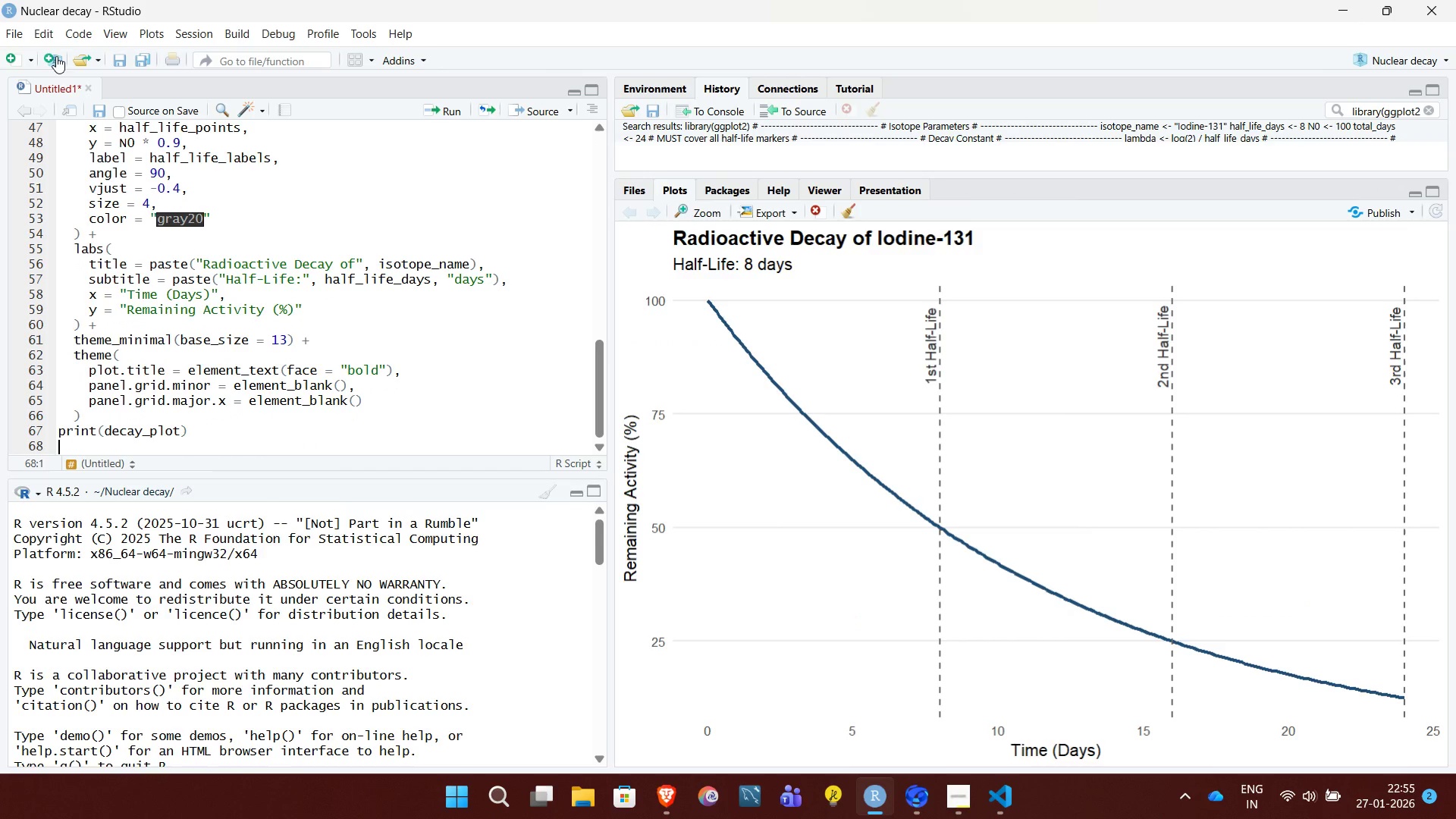 
left_click([142, 61])
 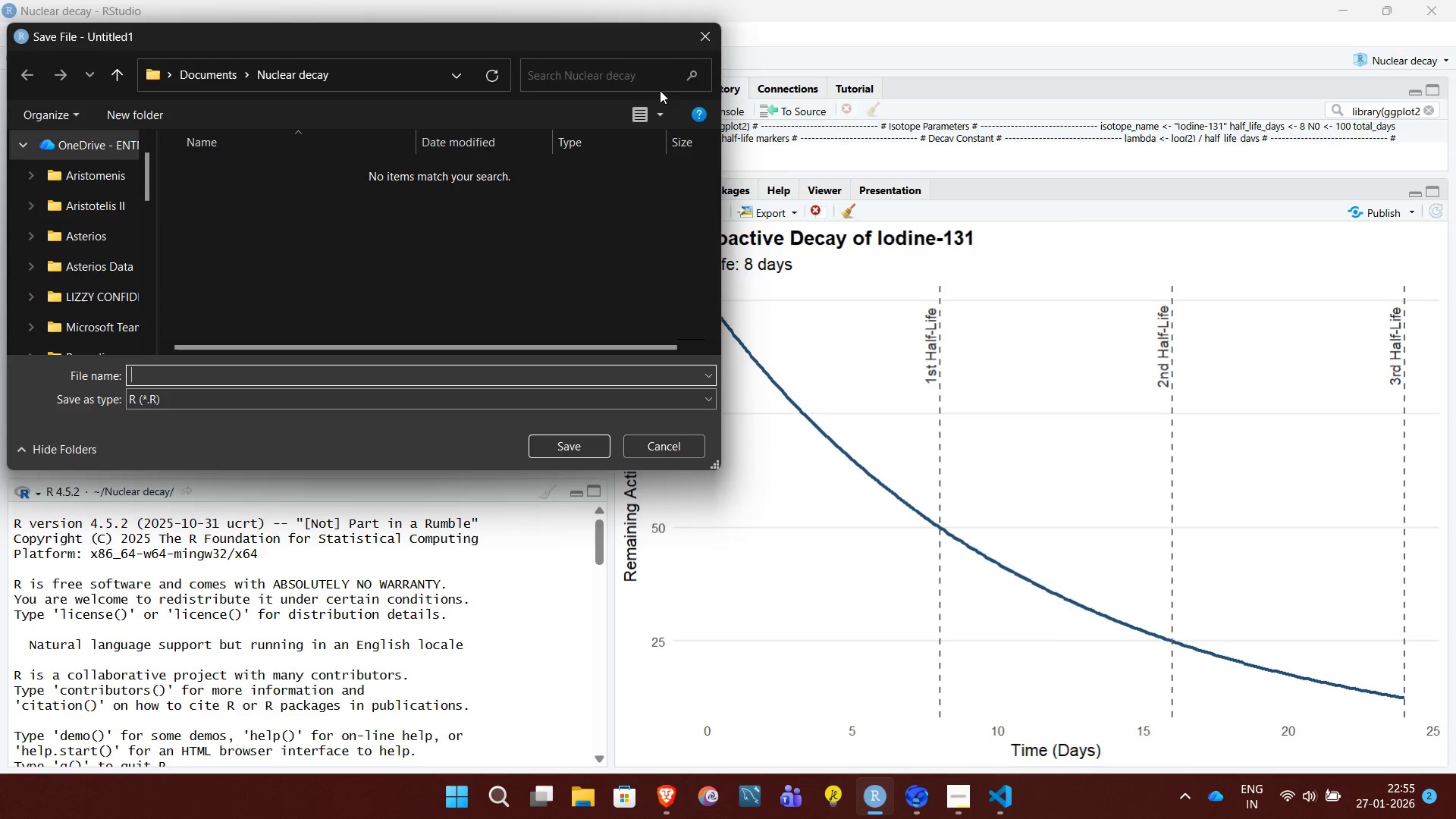 
left_click([701, 31])
 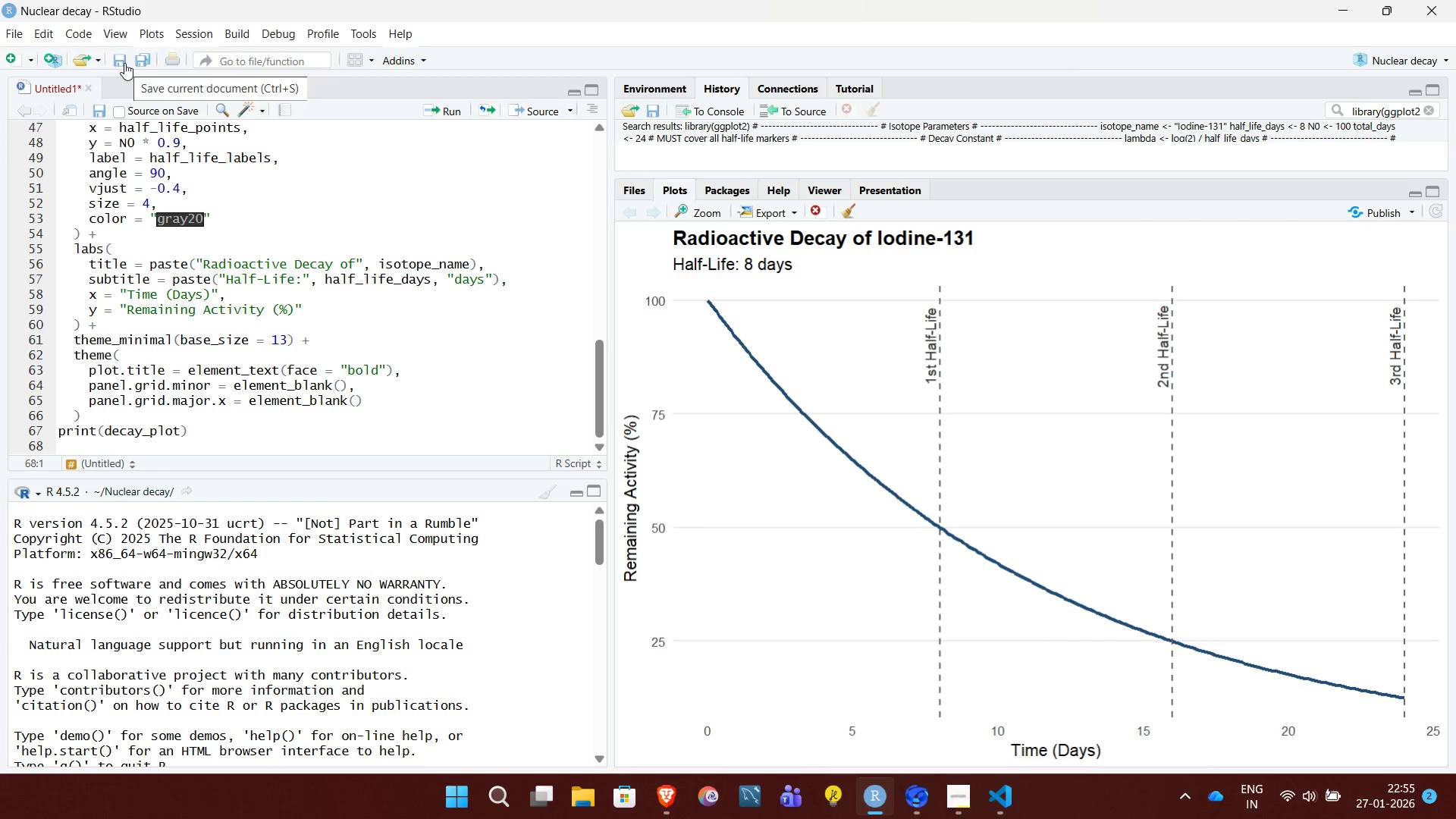 
left_click([124, 63])
 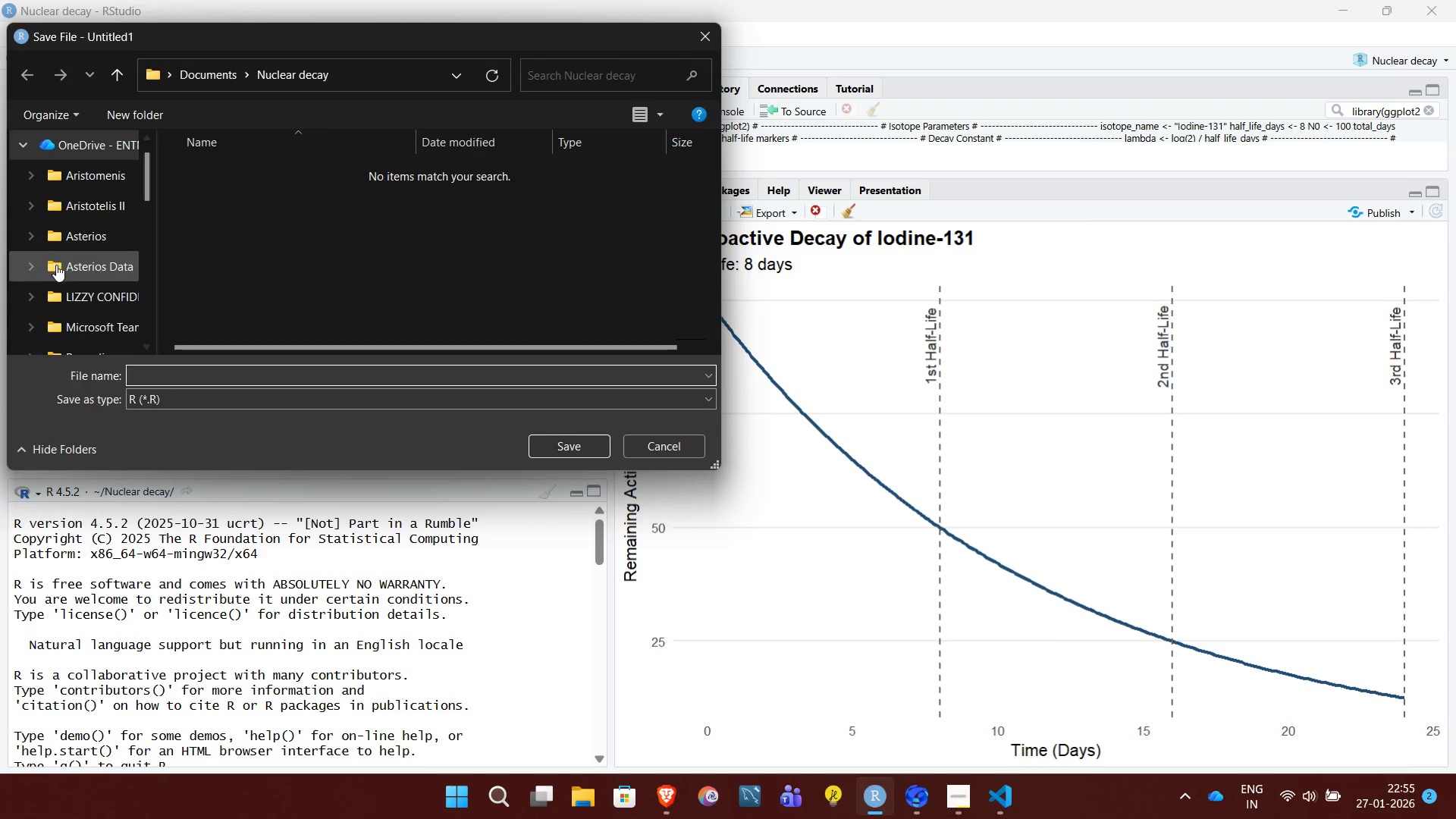 
scroll: coordinate [56, 265], scroll_direction: down, amount: 9.0
 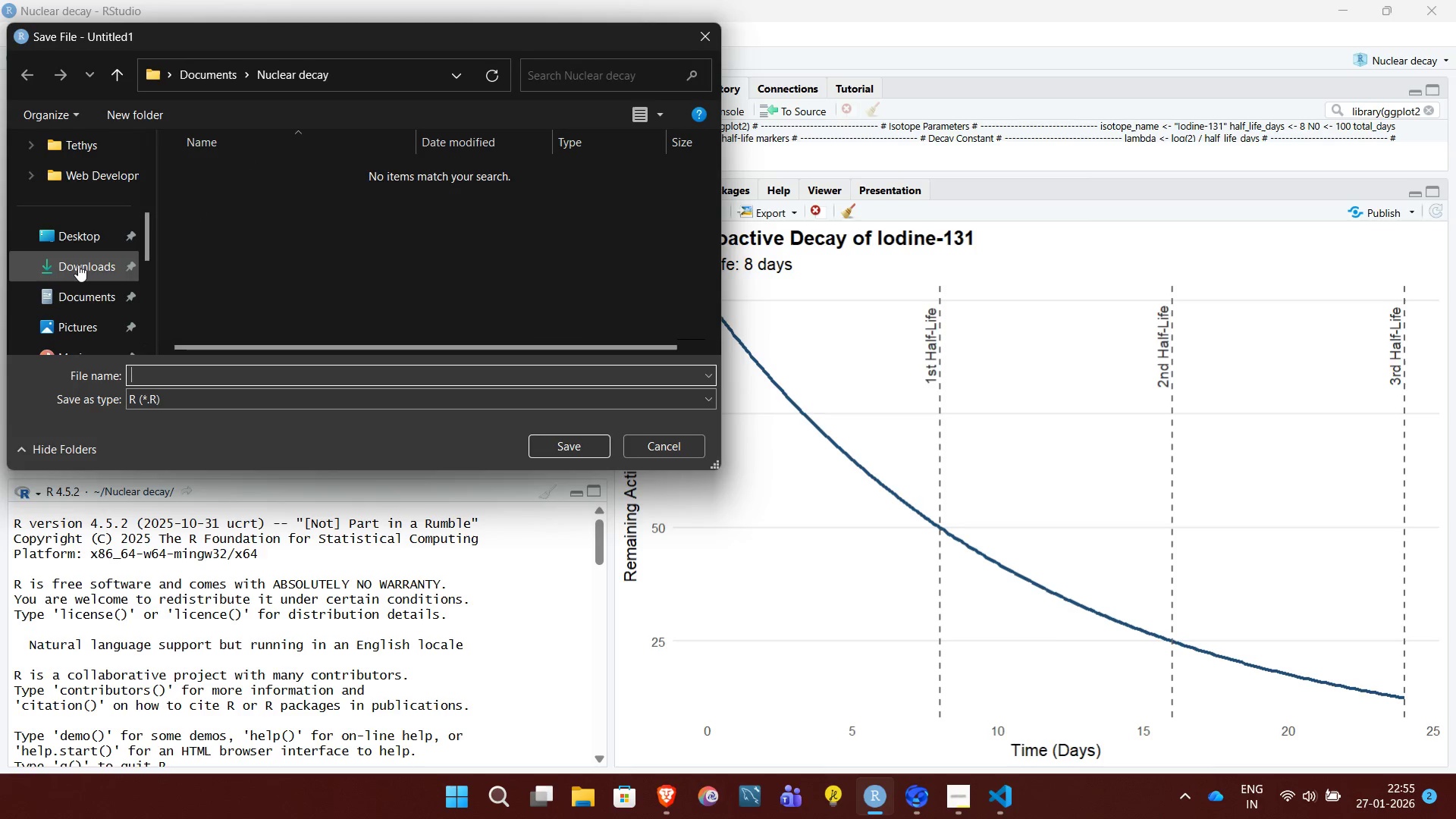 
left_click([78, 265])
 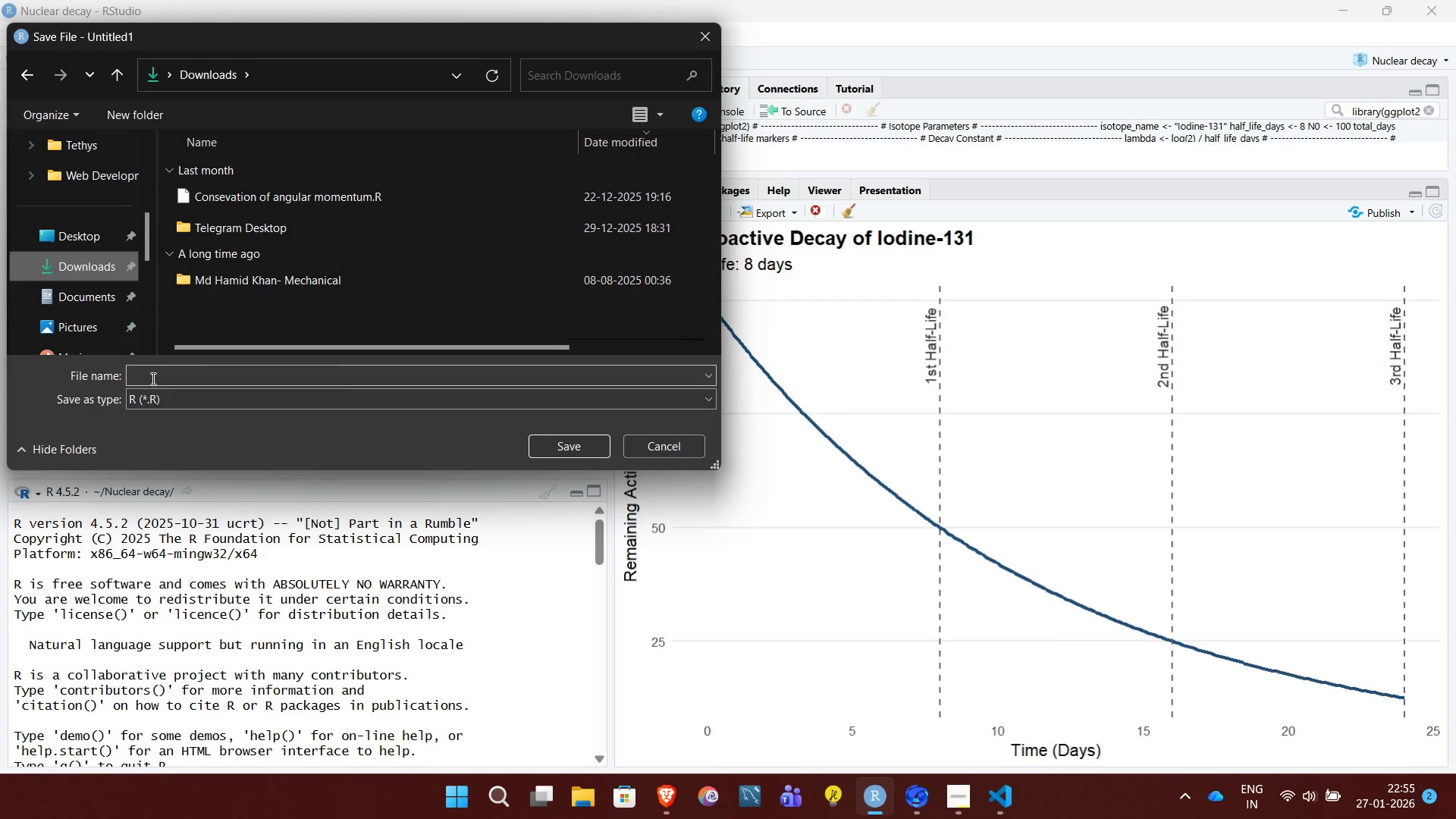 
left_click([152, 378])
 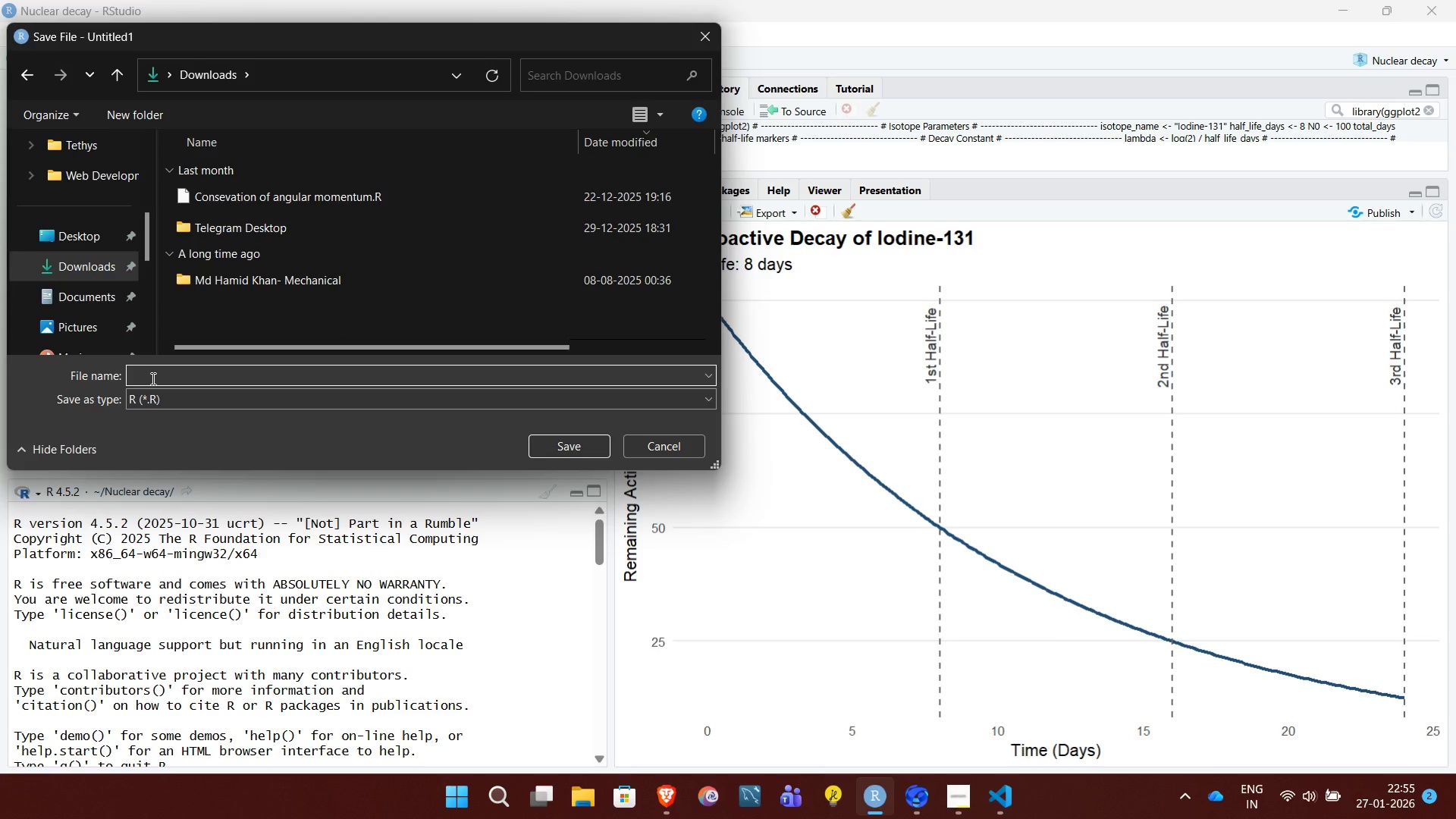 
type(Radioactivity)
 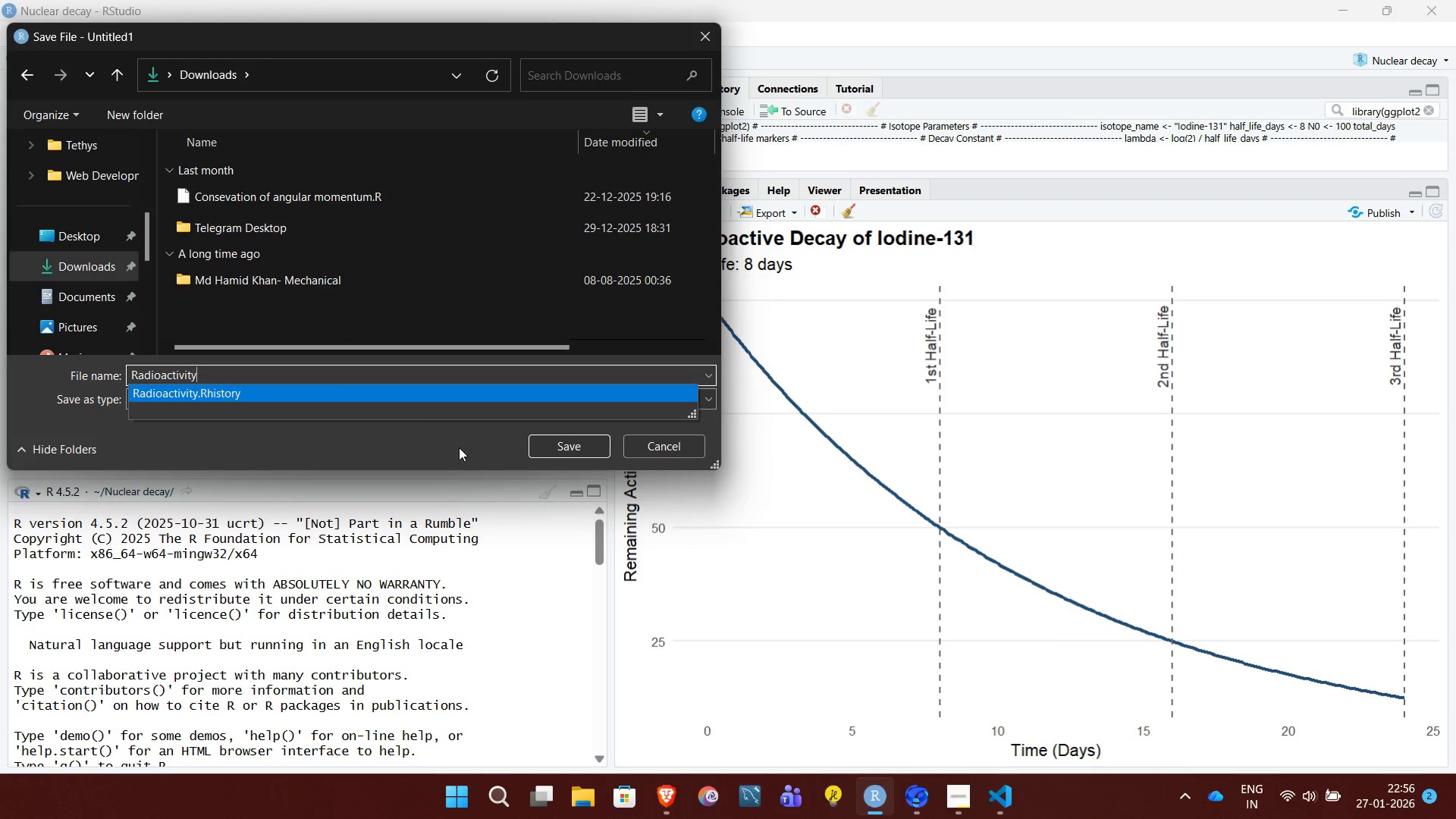 
left_click([458, 453])
 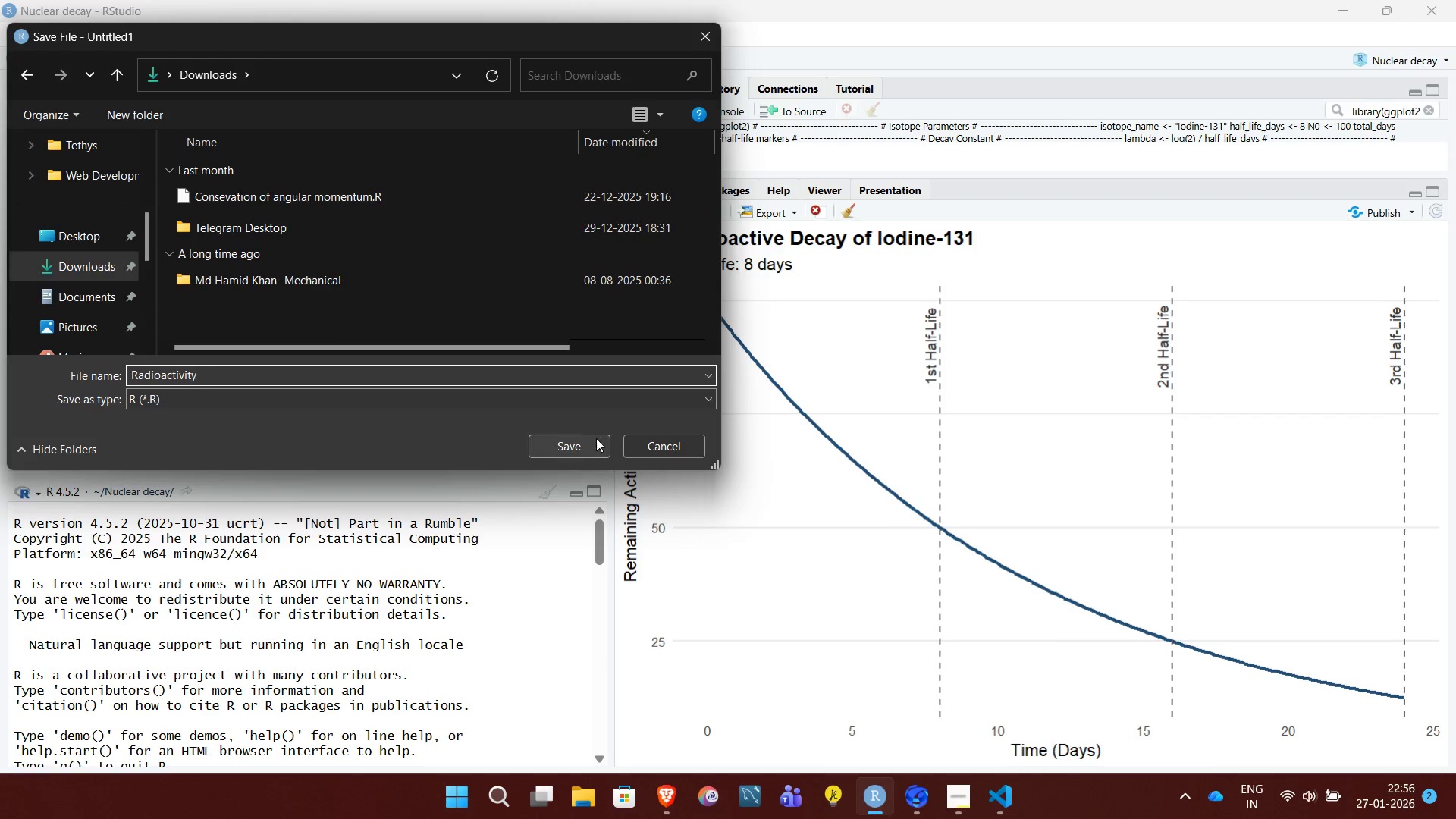 
left_click([594, 439])
 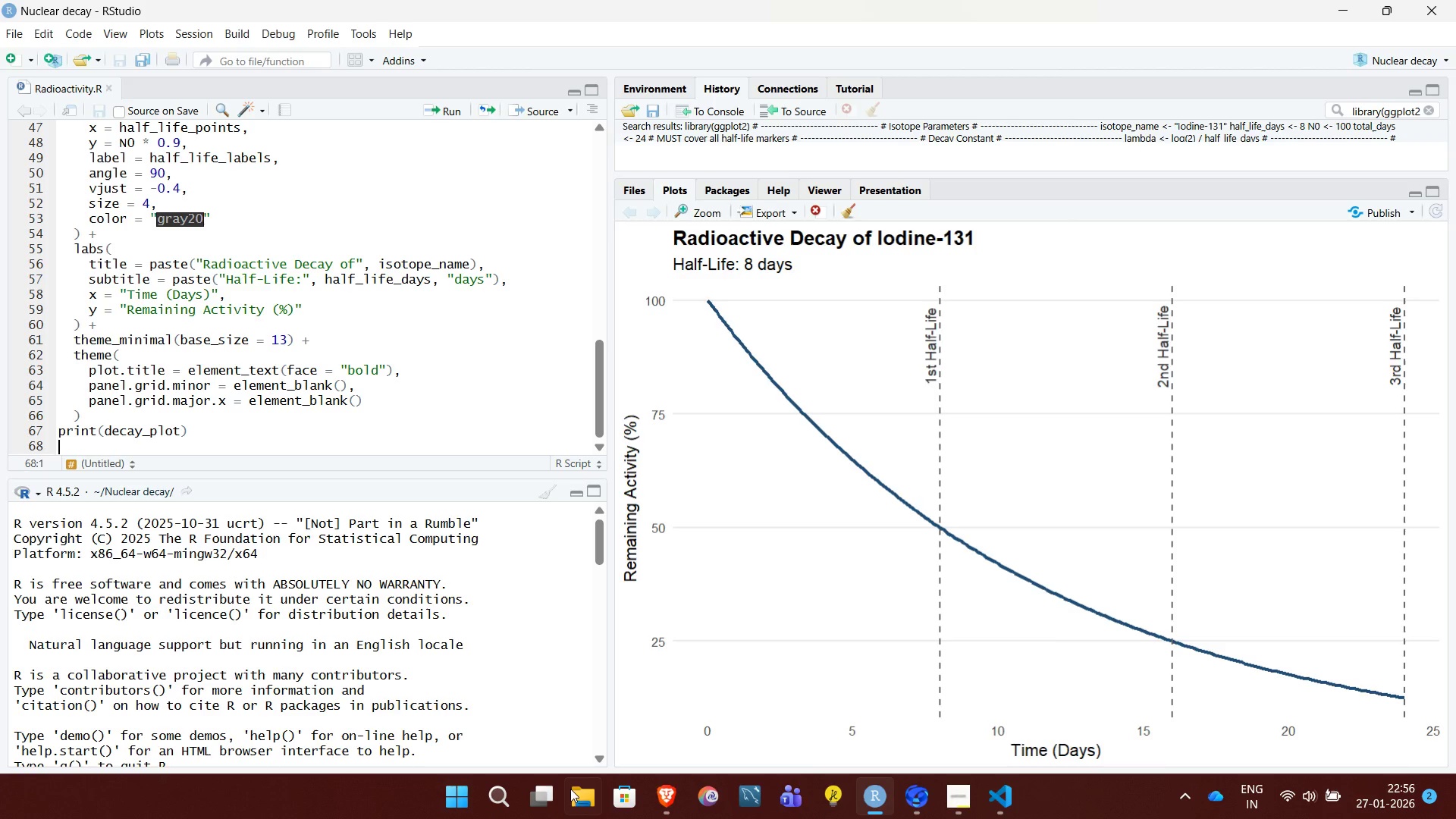 
left_click([574, 804])
 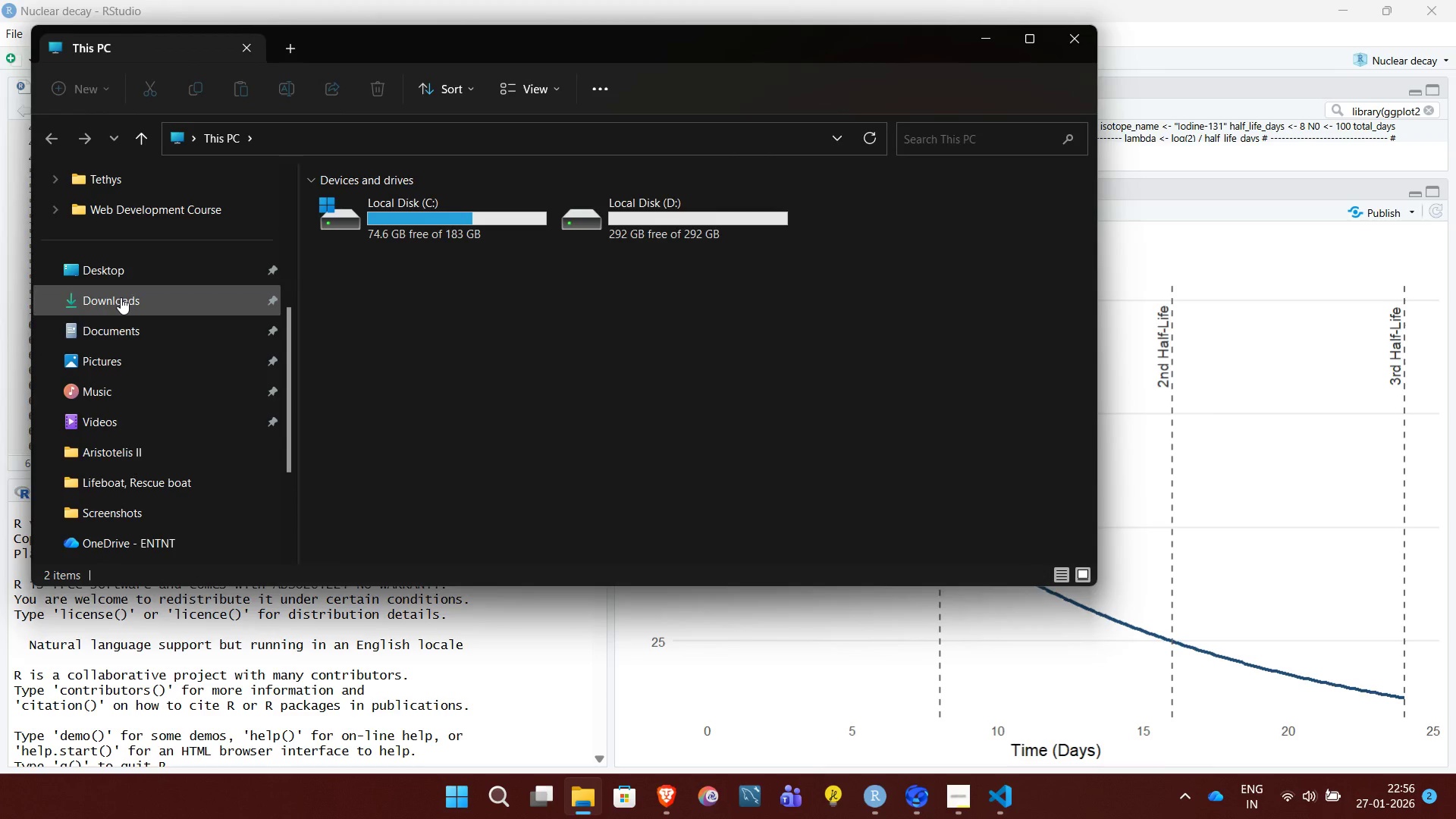 
left_click([118, 304])
 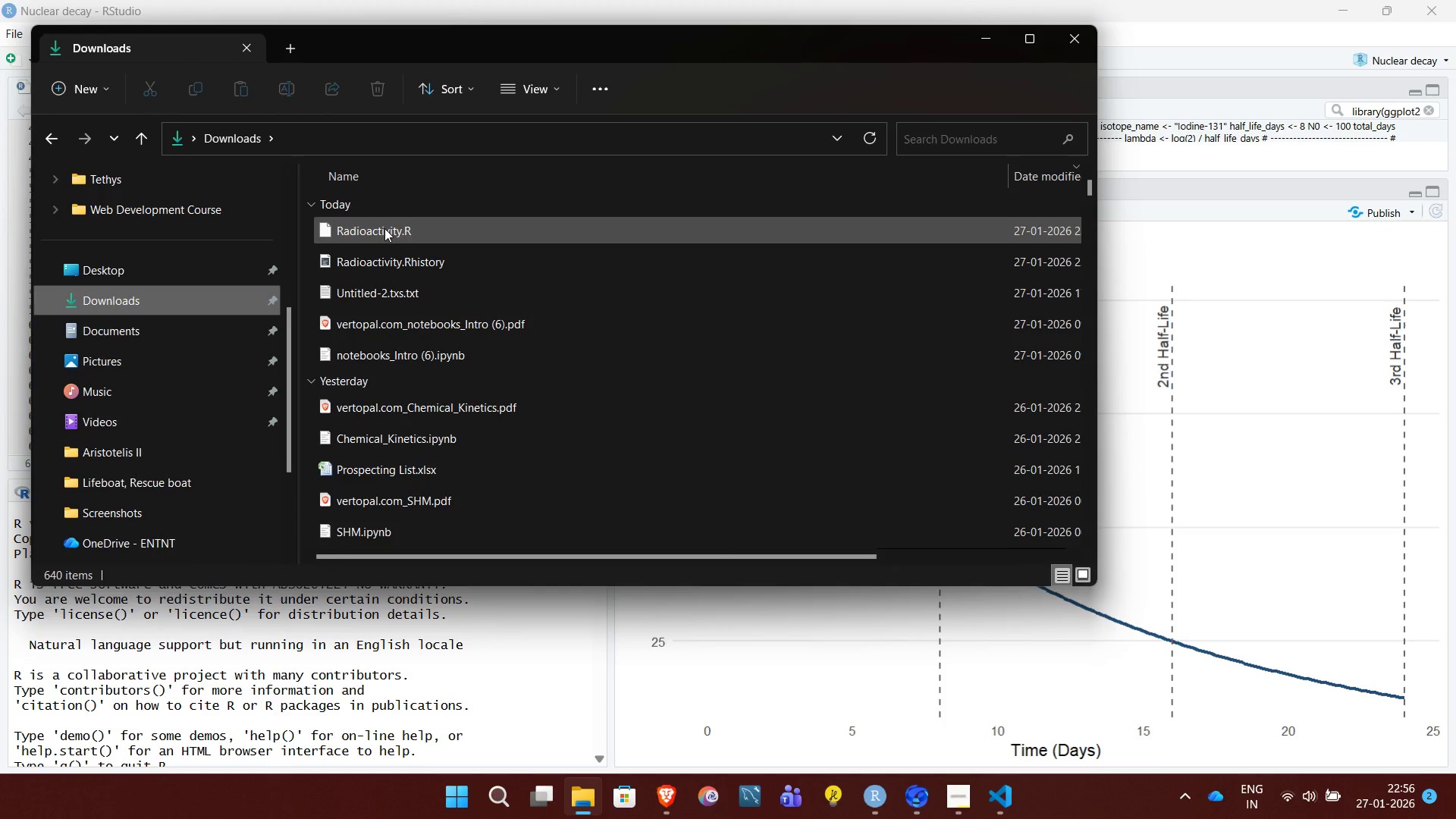 
double_click([384, 228])
 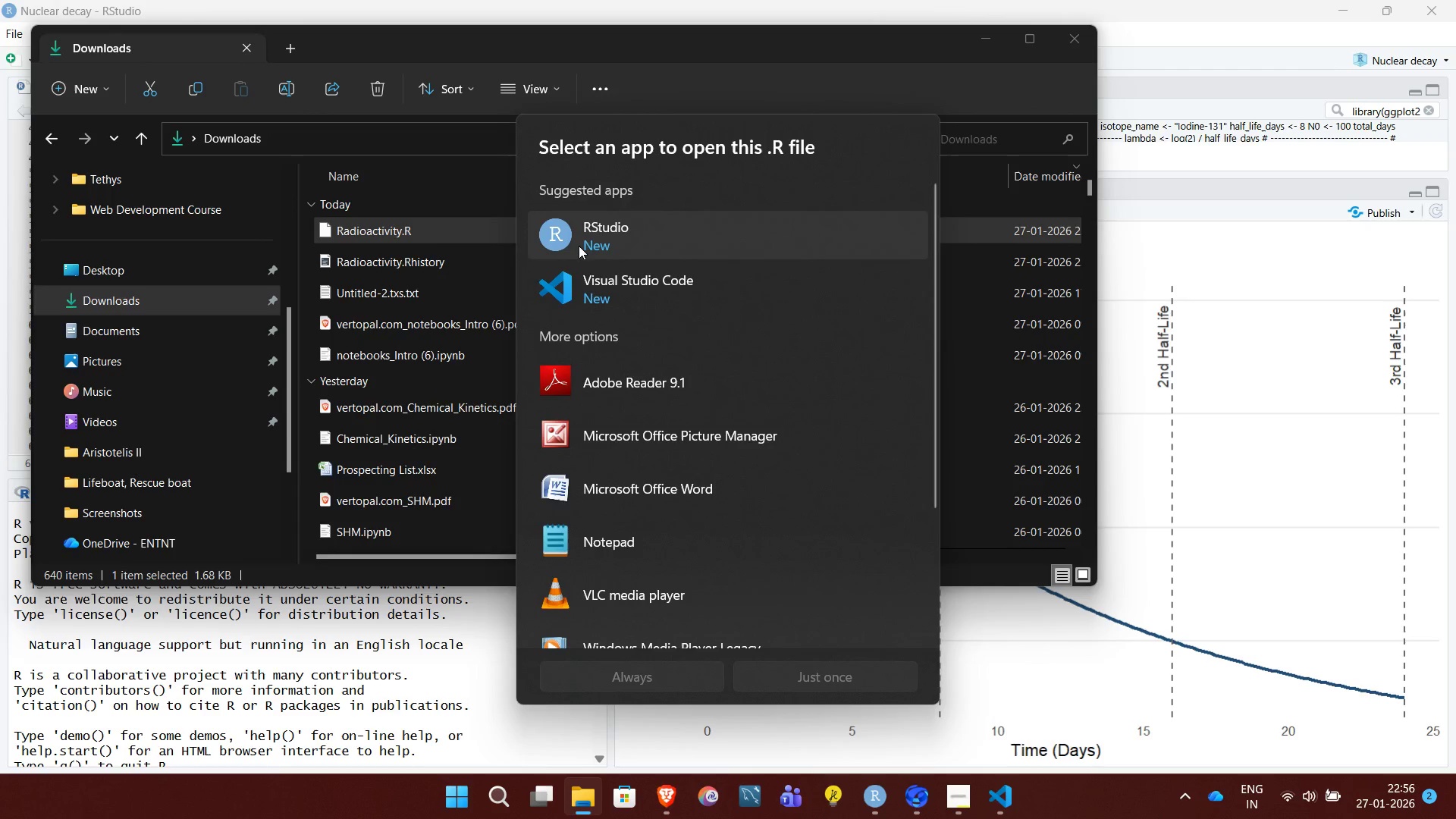 
left_click([588, 288])
 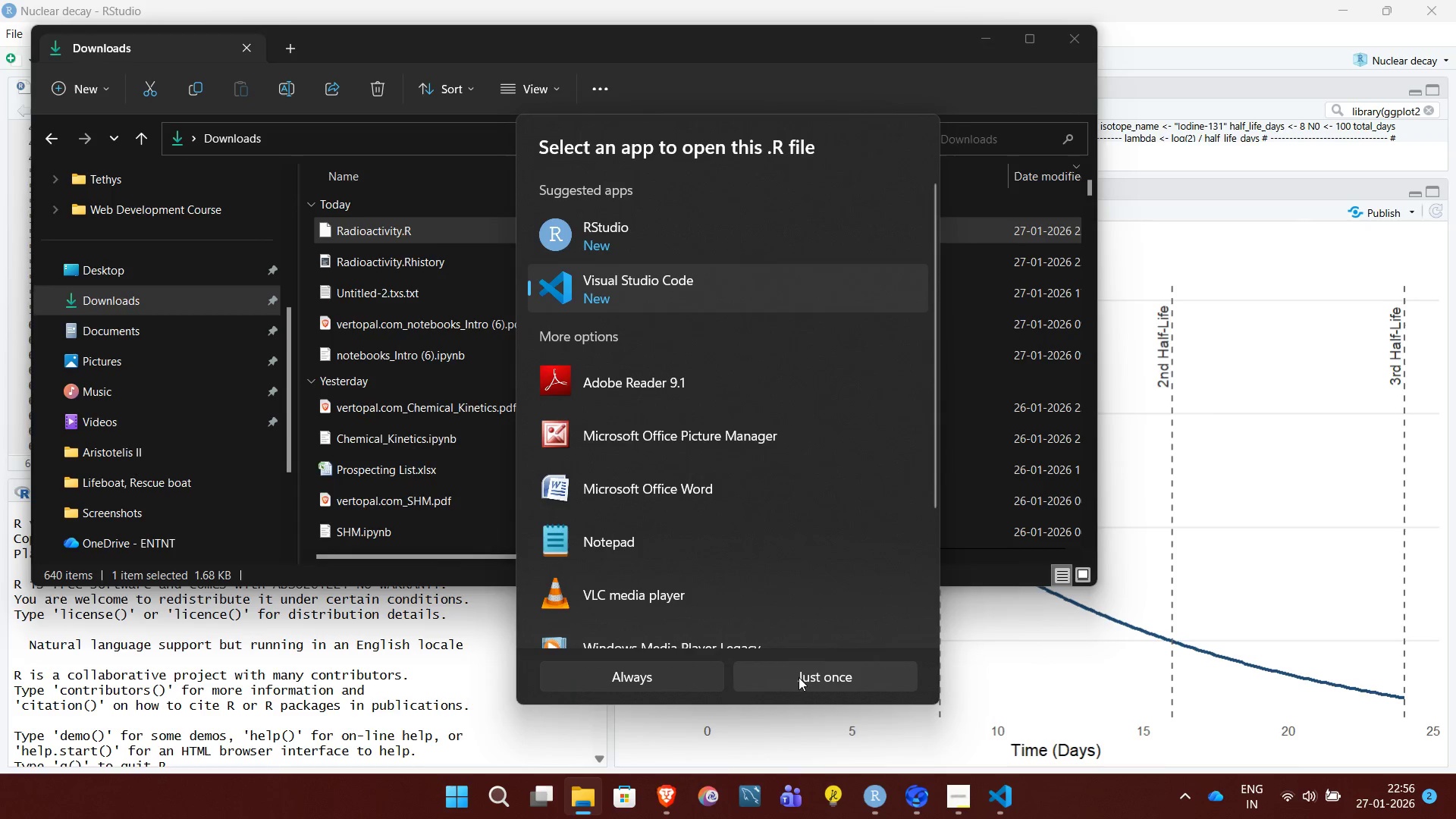 
left_click([802, 677])
 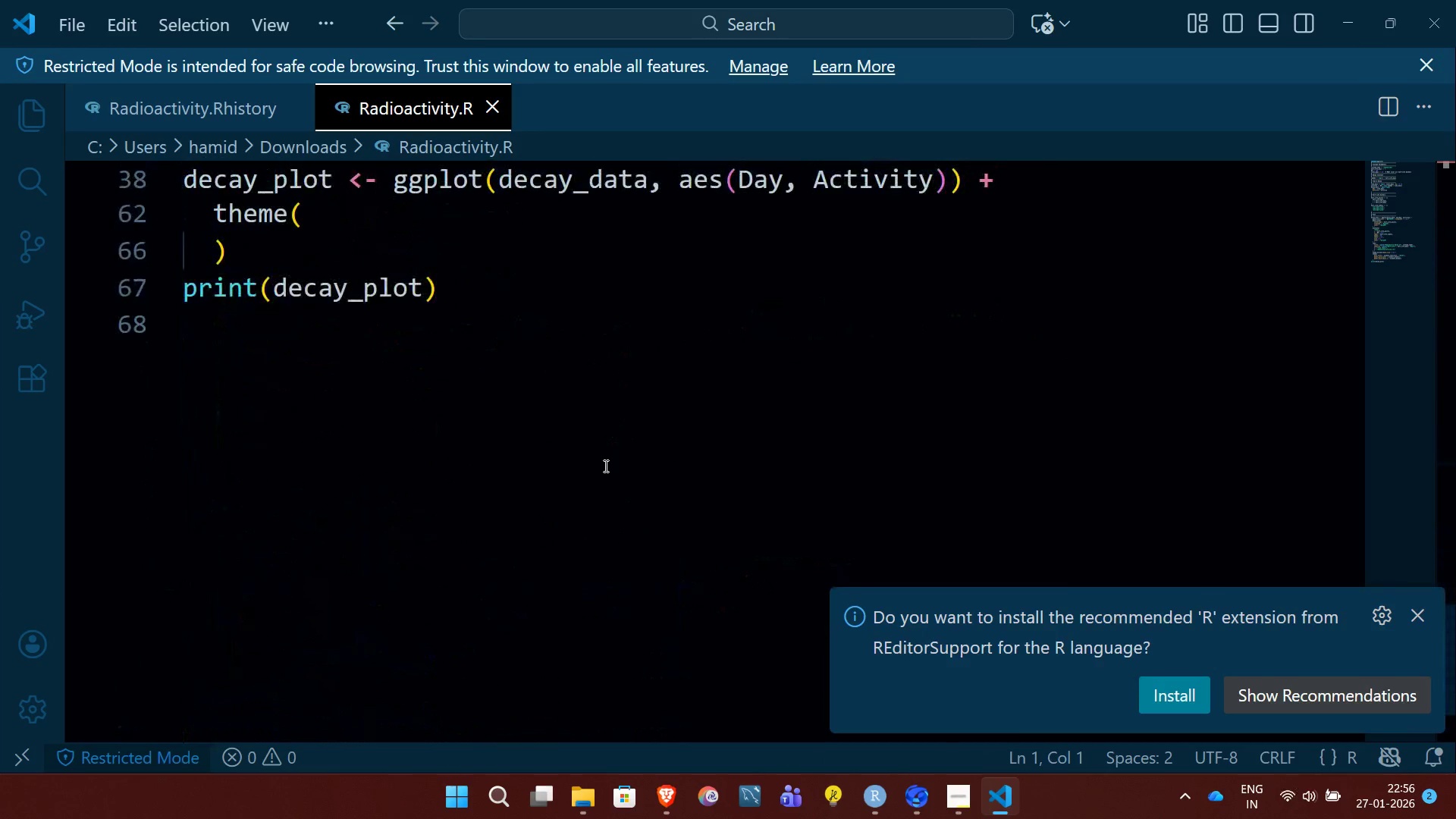 
wait(6.58)
 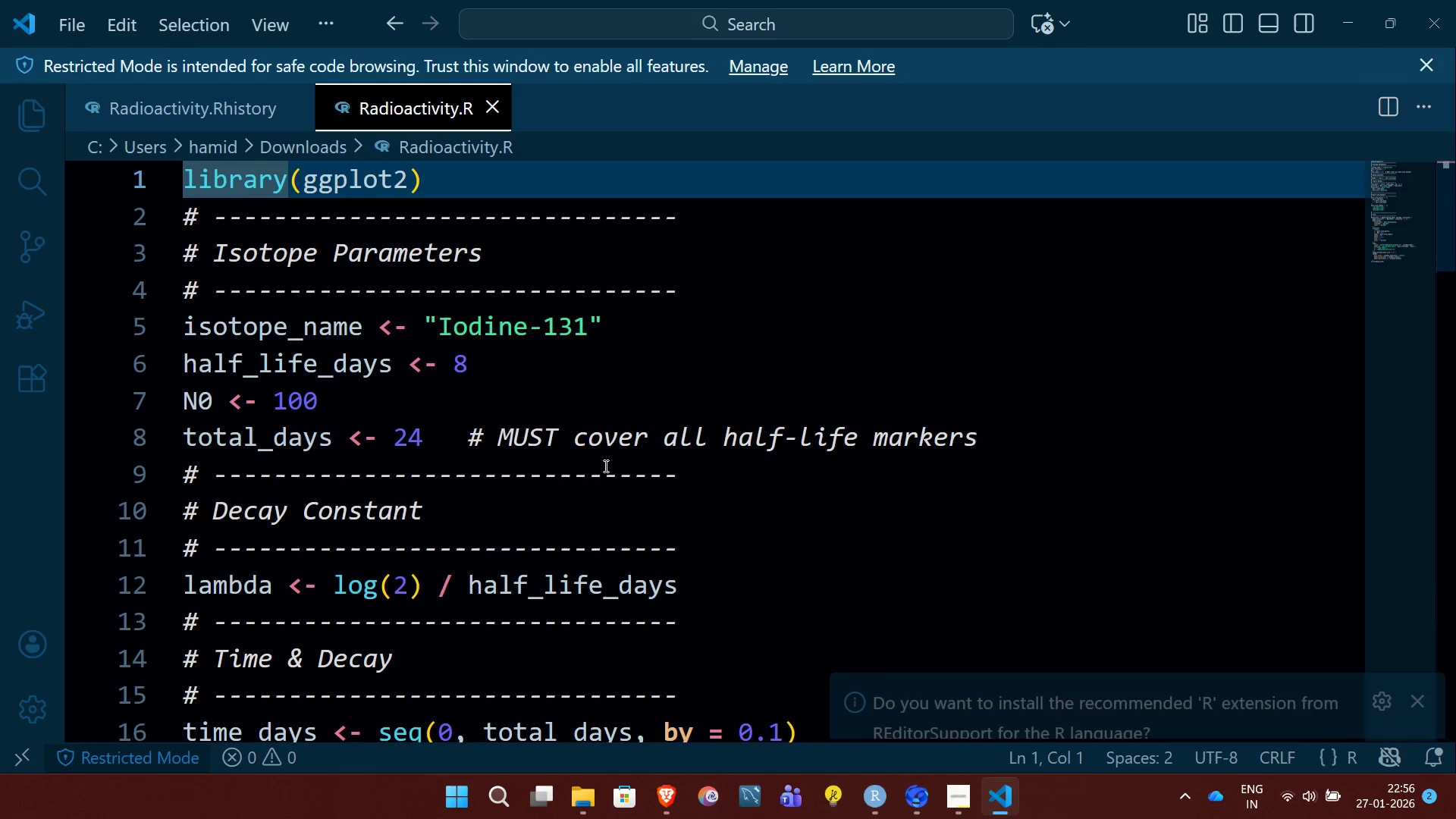 
left_click([1424, 615])
 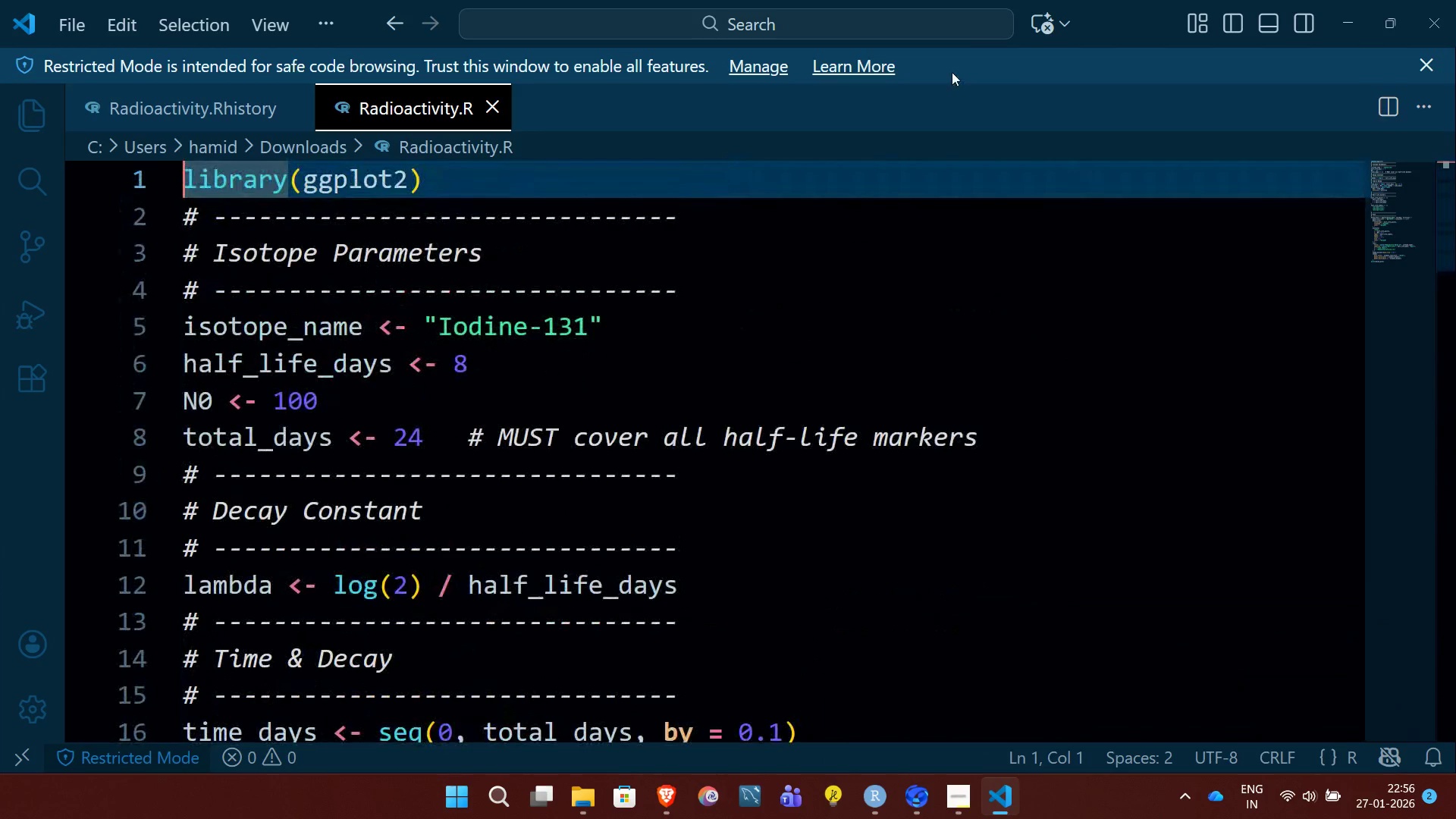 